 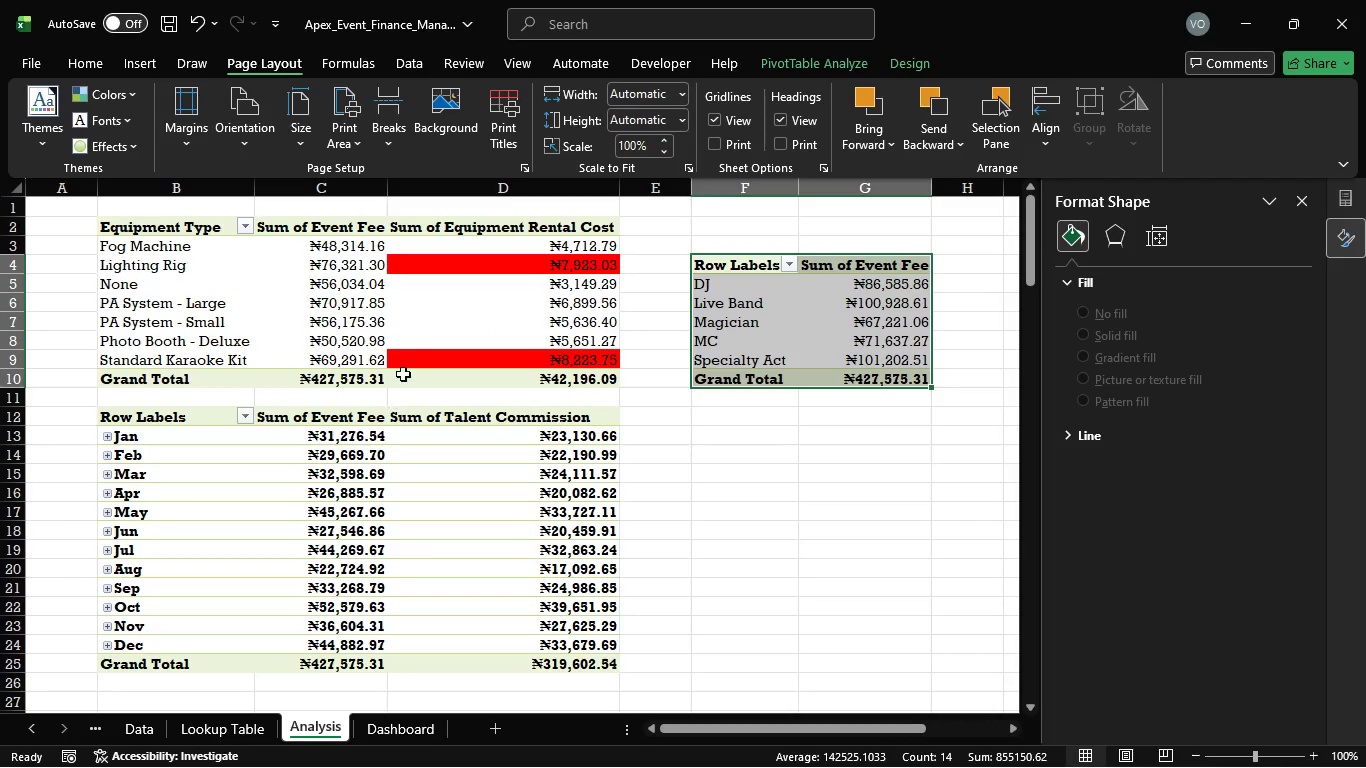 
mouse_move([759, 277])
 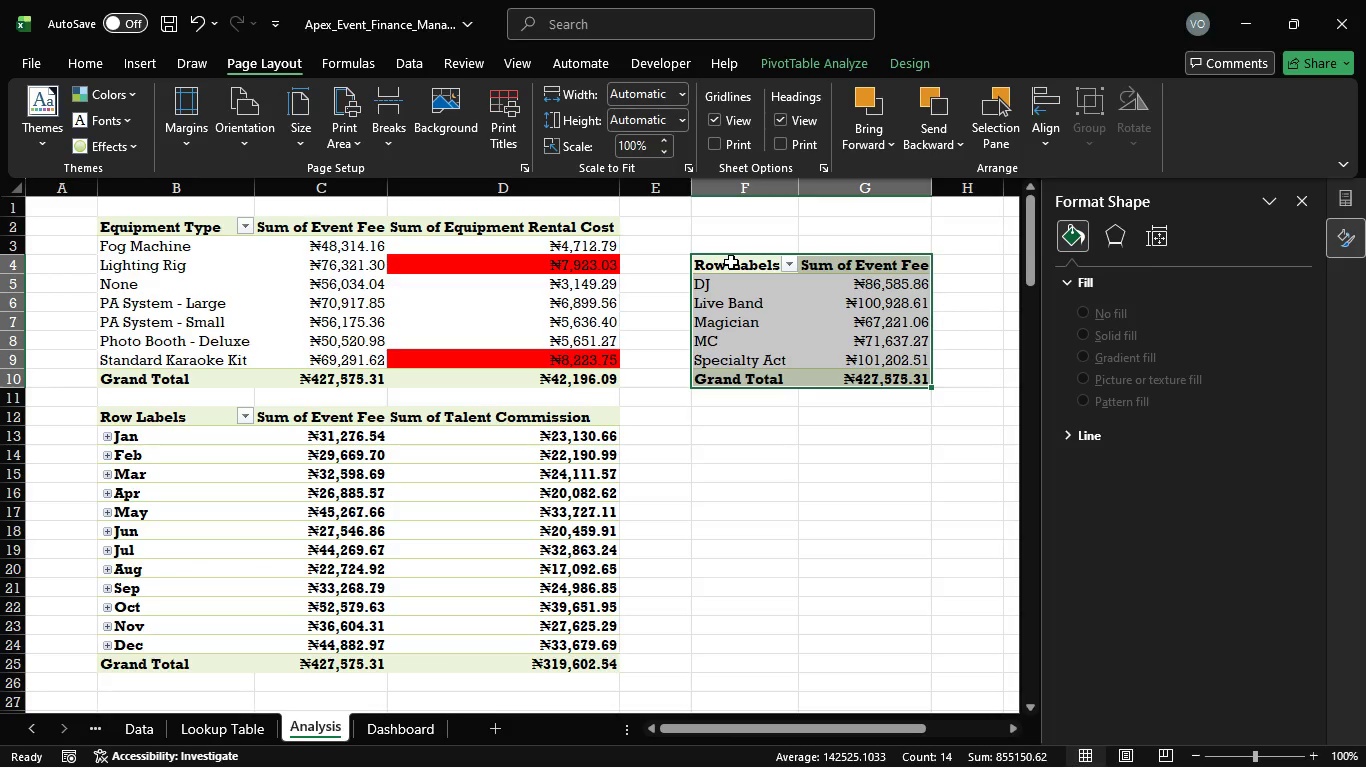 
left_click_drag(start_coordinate=[731, 262], to_coordinate=[918, 384])
 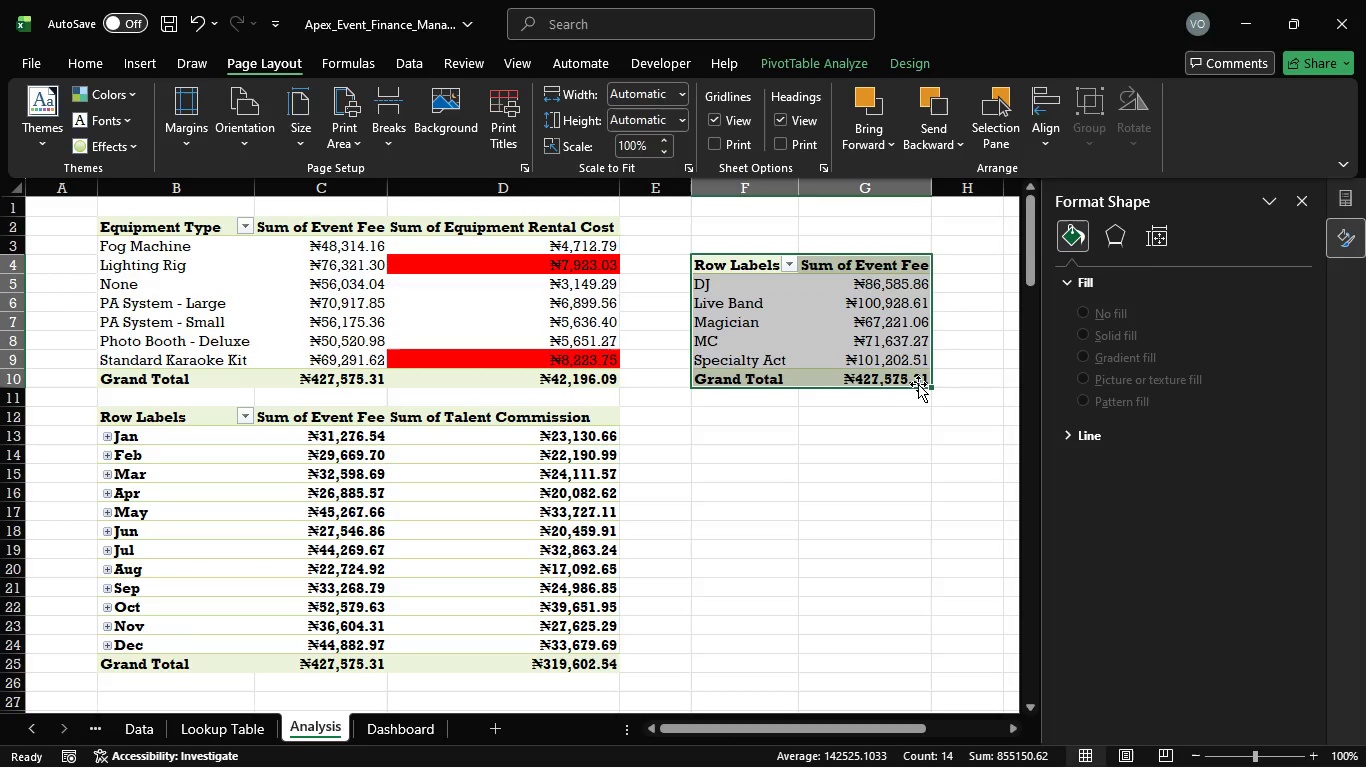 
key(Control+X)
 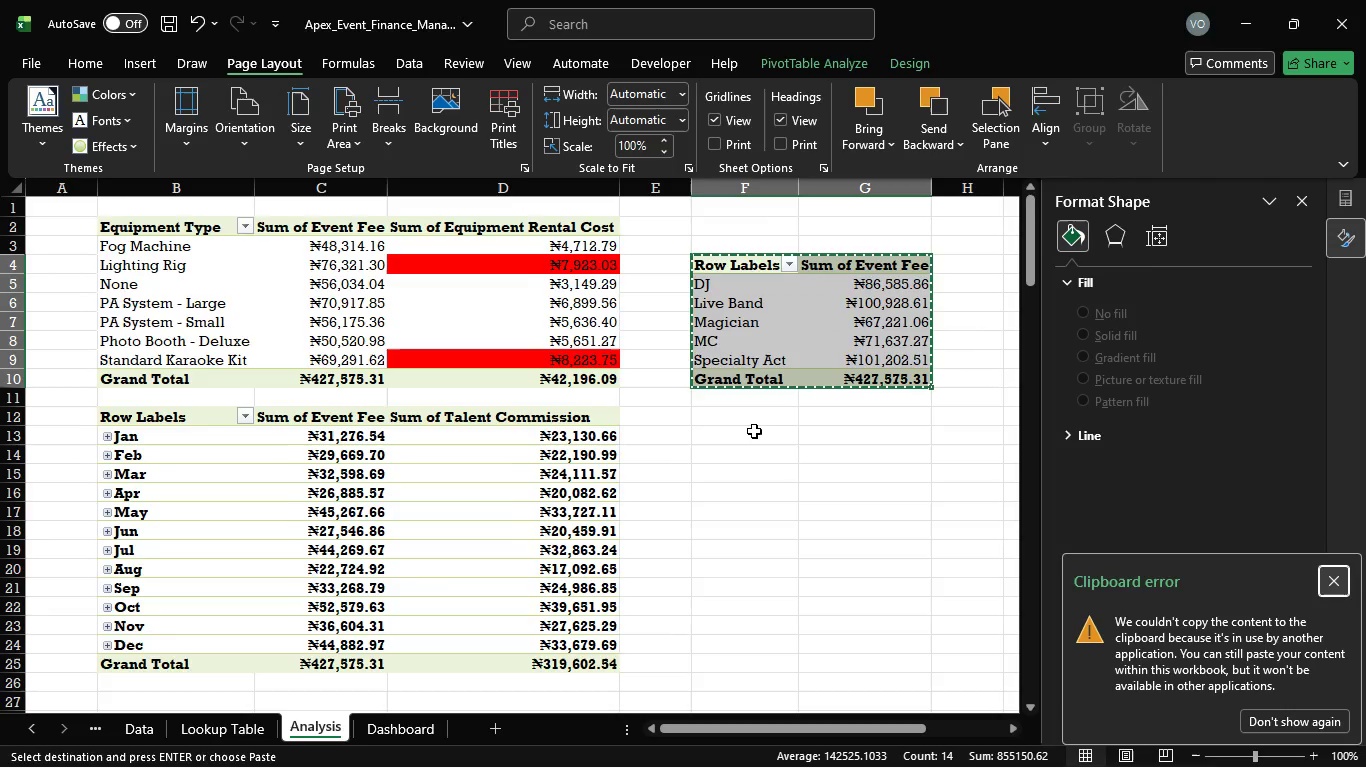 
scroll: coordinate [754, 431], scroll_direction: down, amount: 4.0
 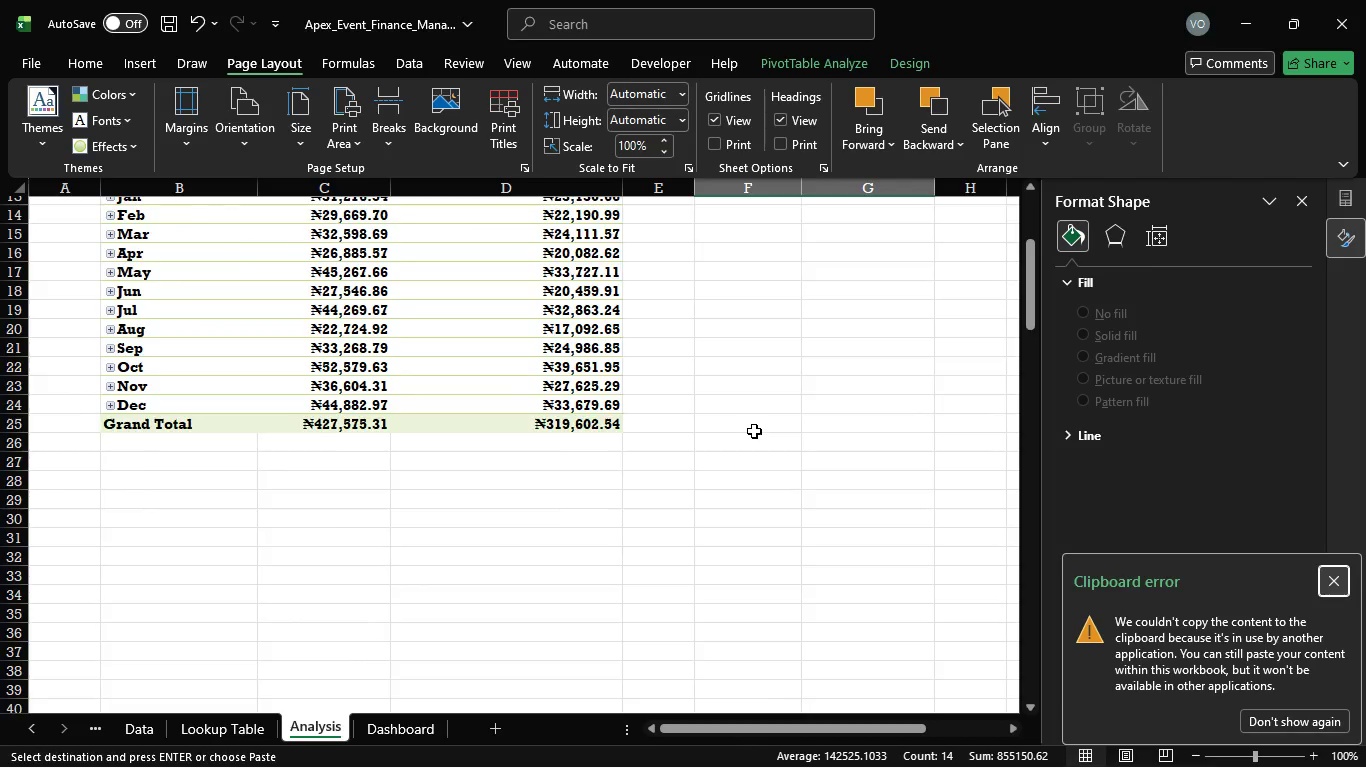 
scroll: coordinate [754, 431], scroll_direction: up, amount: 3.0
 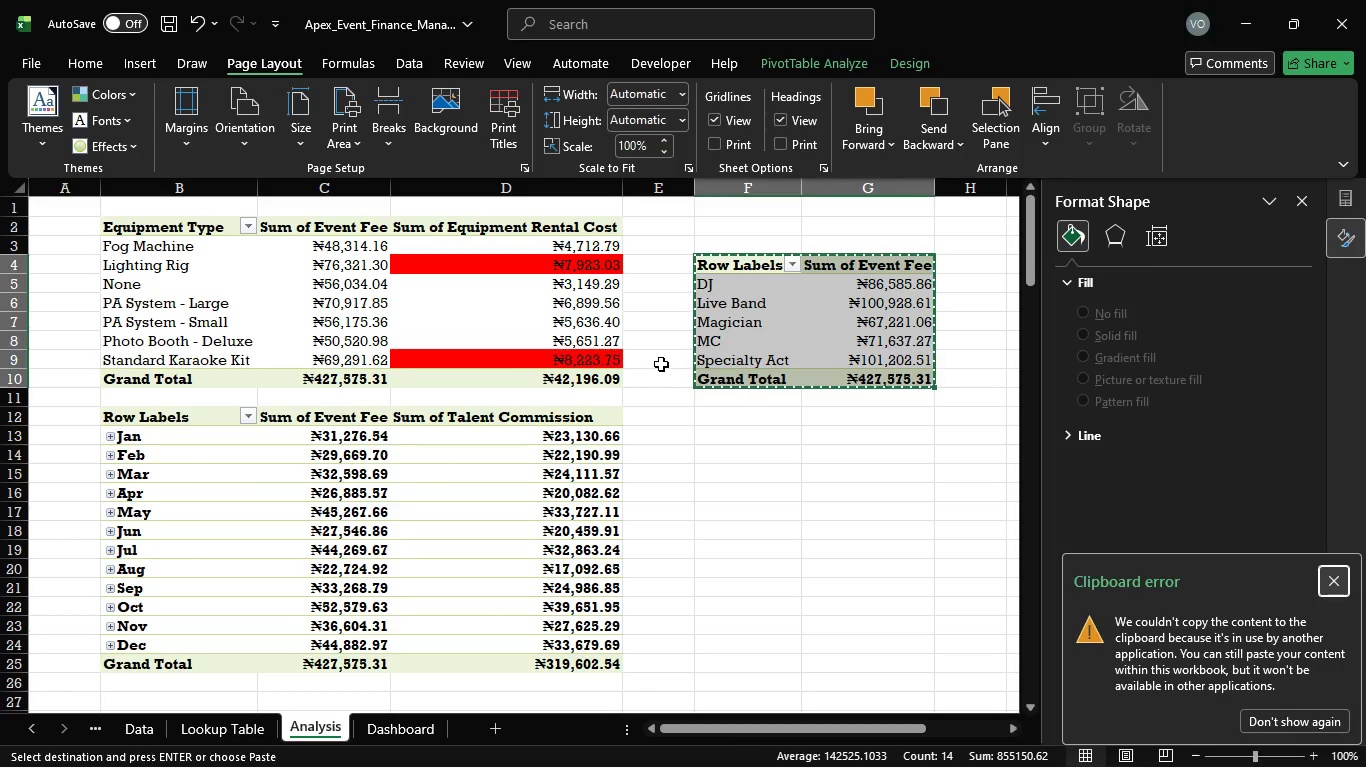 
double_click([655, 349])
 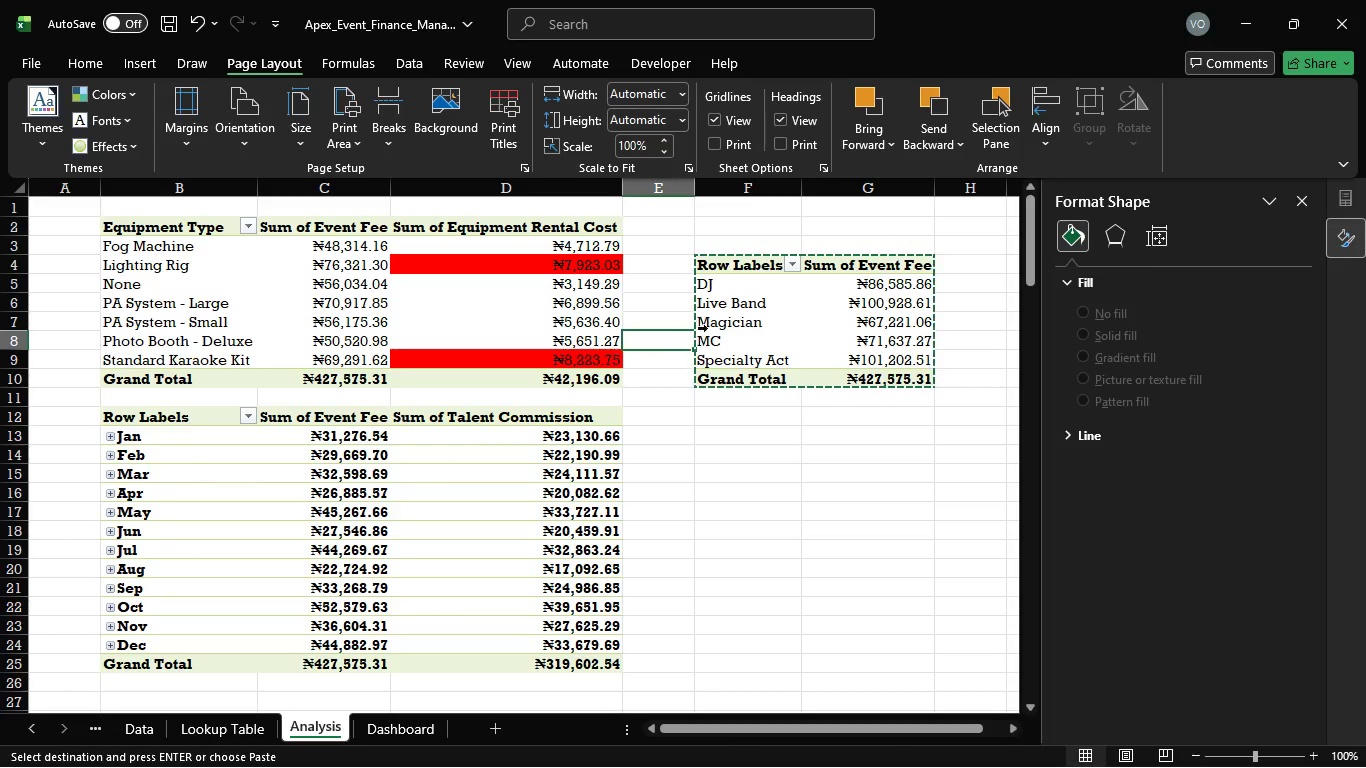 
left_click([701, 470])
 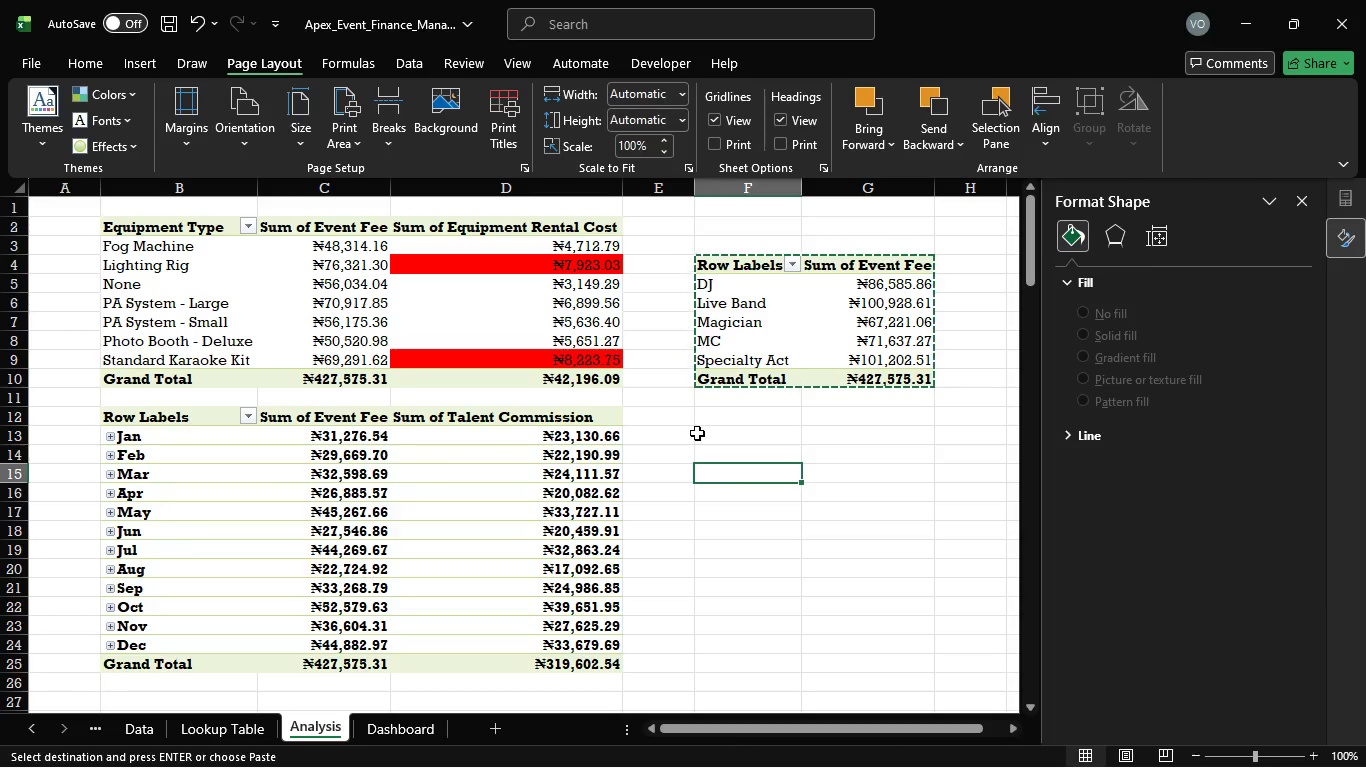 
key(Control+Z)
 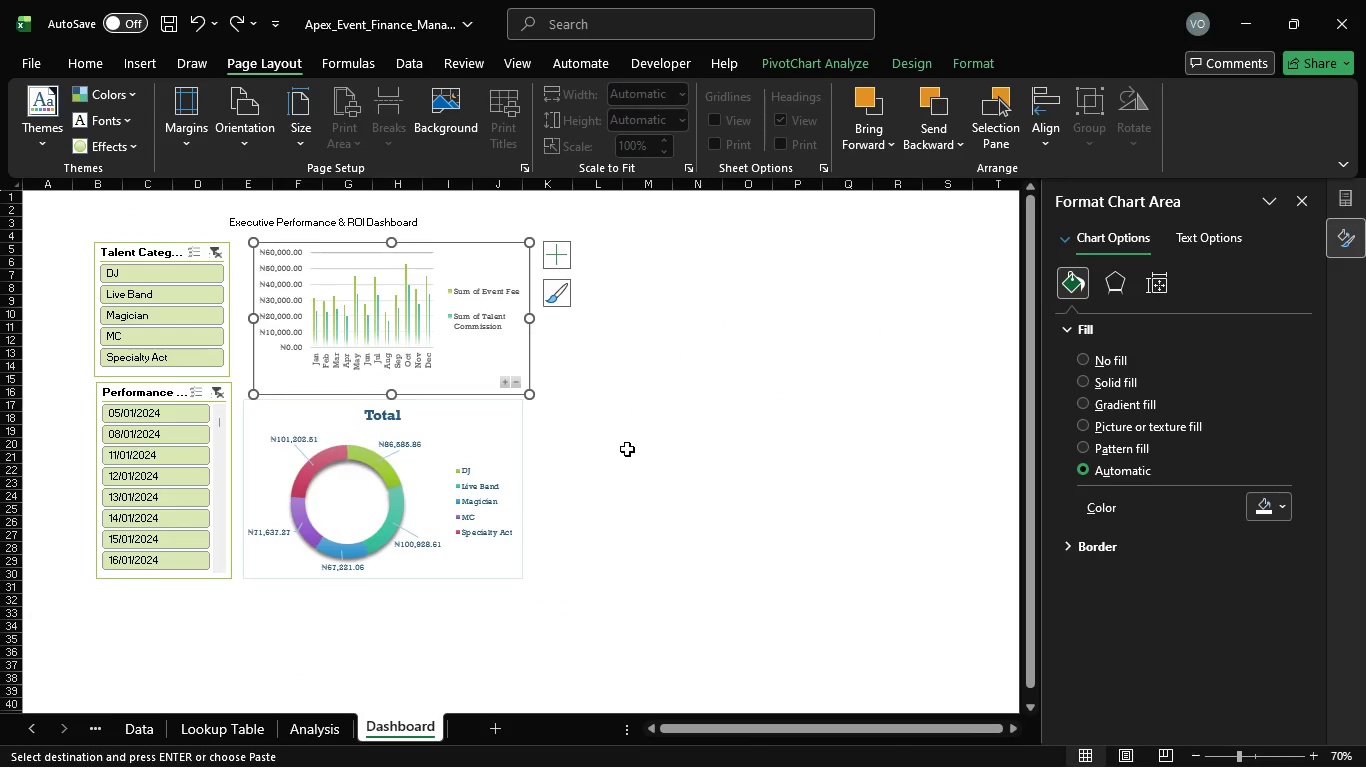 
key(Control+Y)
 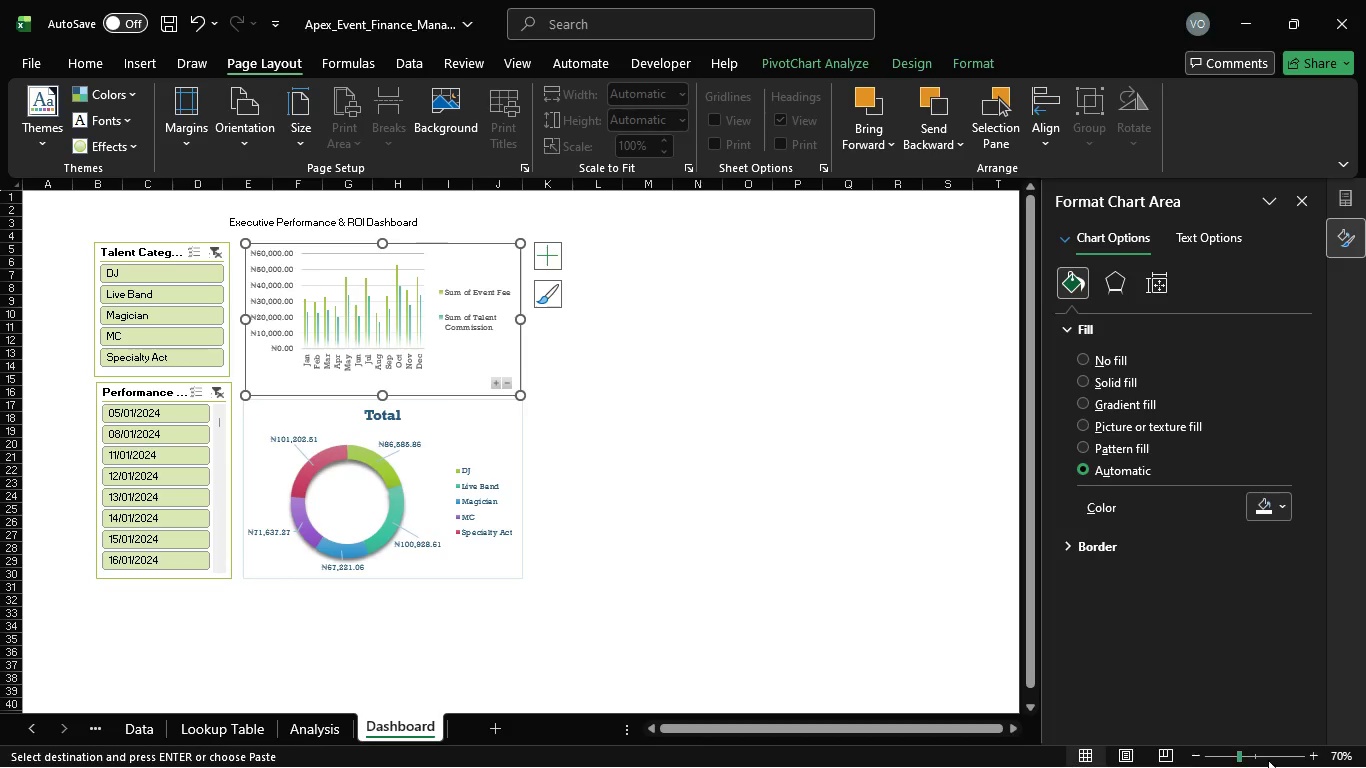 
left_click([1319, 760])
 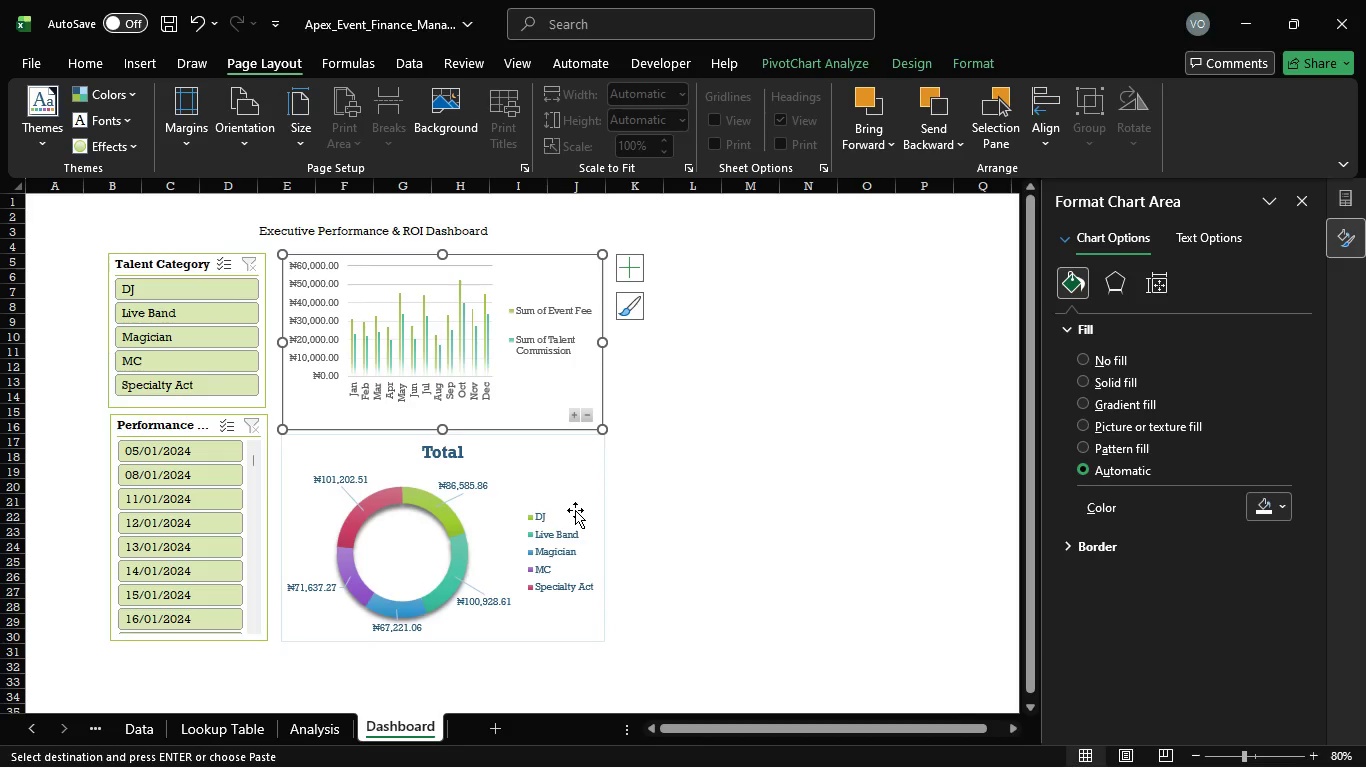 
left_click([821, 501])
 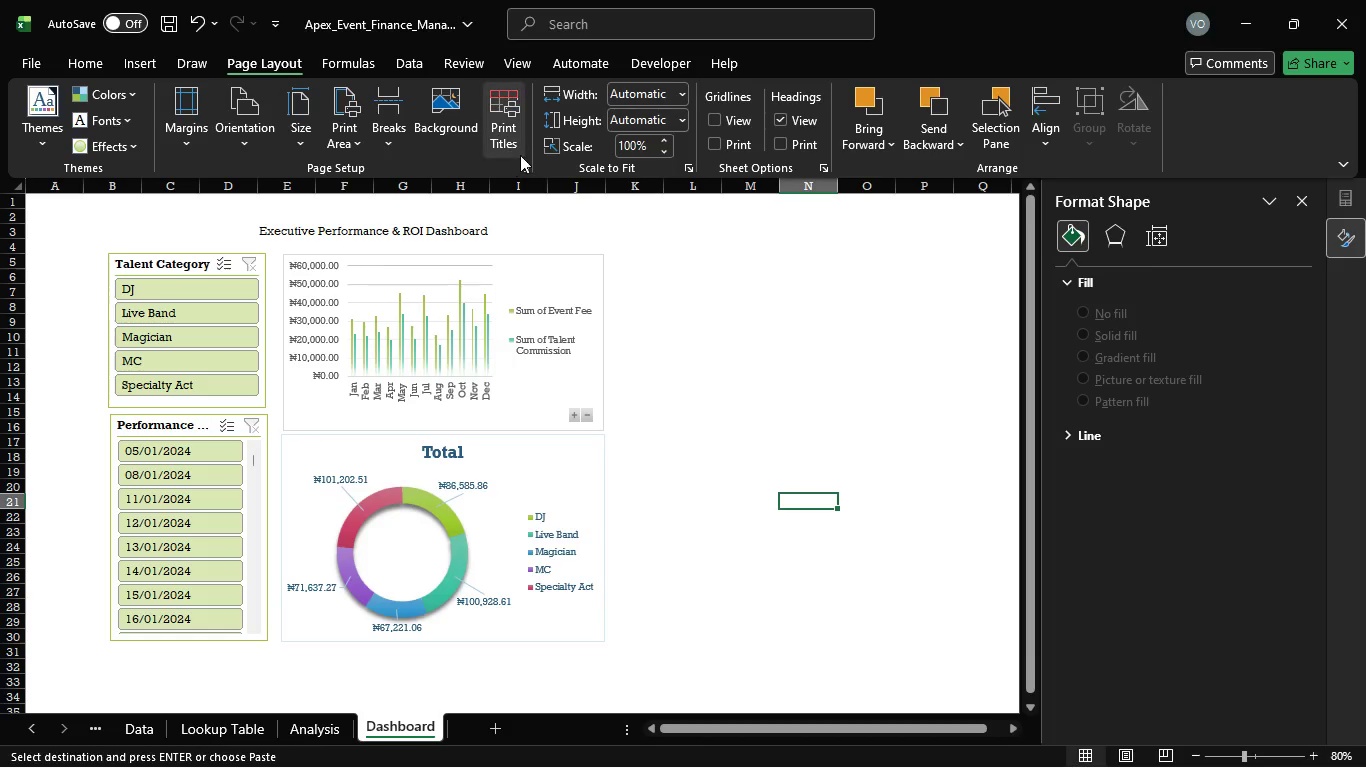 
left_click([525, 165])
 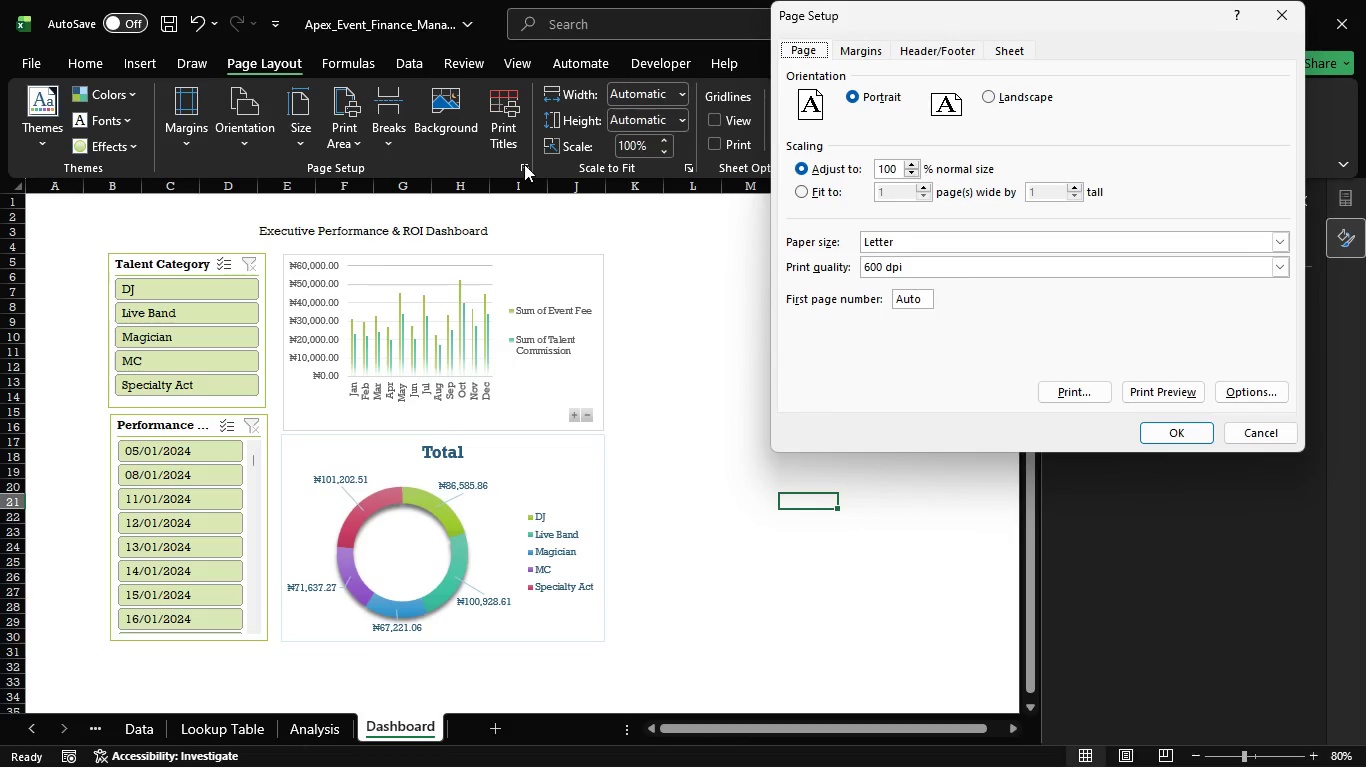 
left_click([564, 221])
 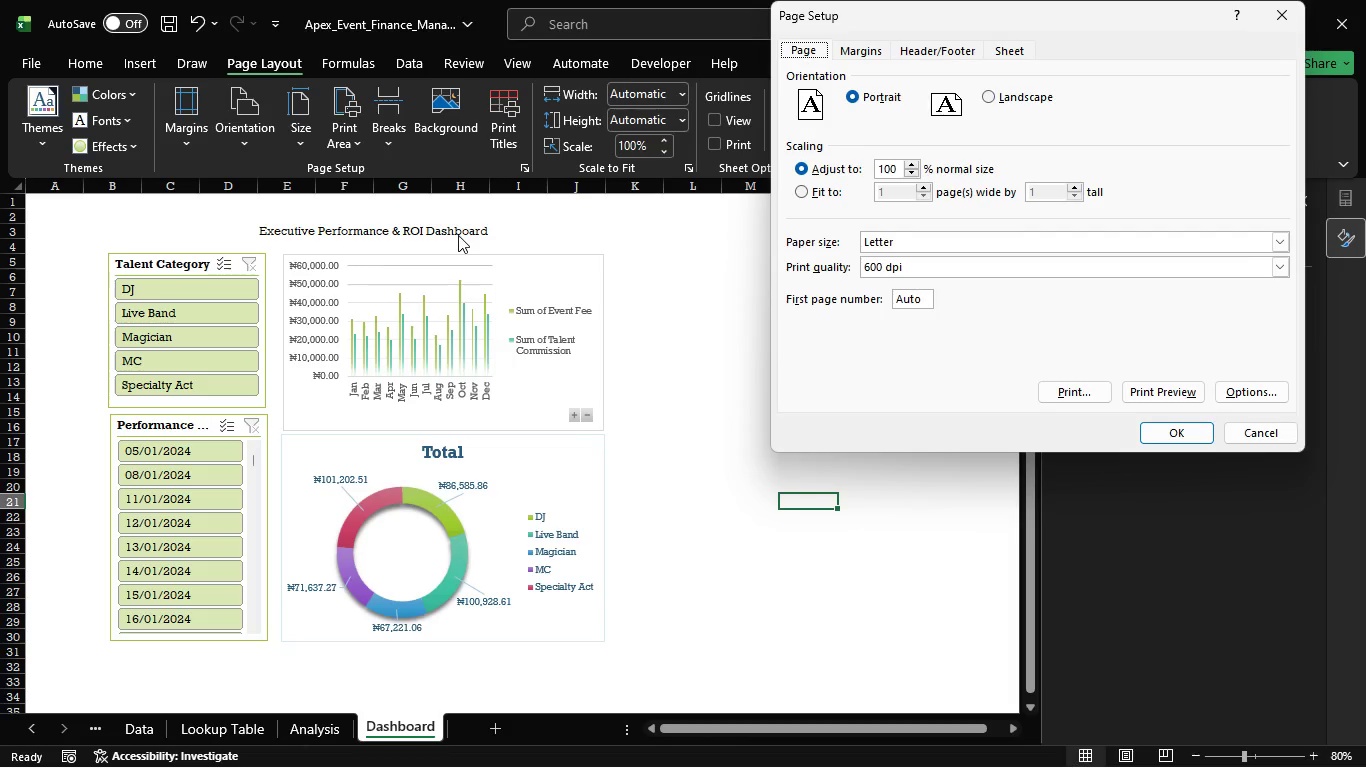 
left_click([458, 235])
 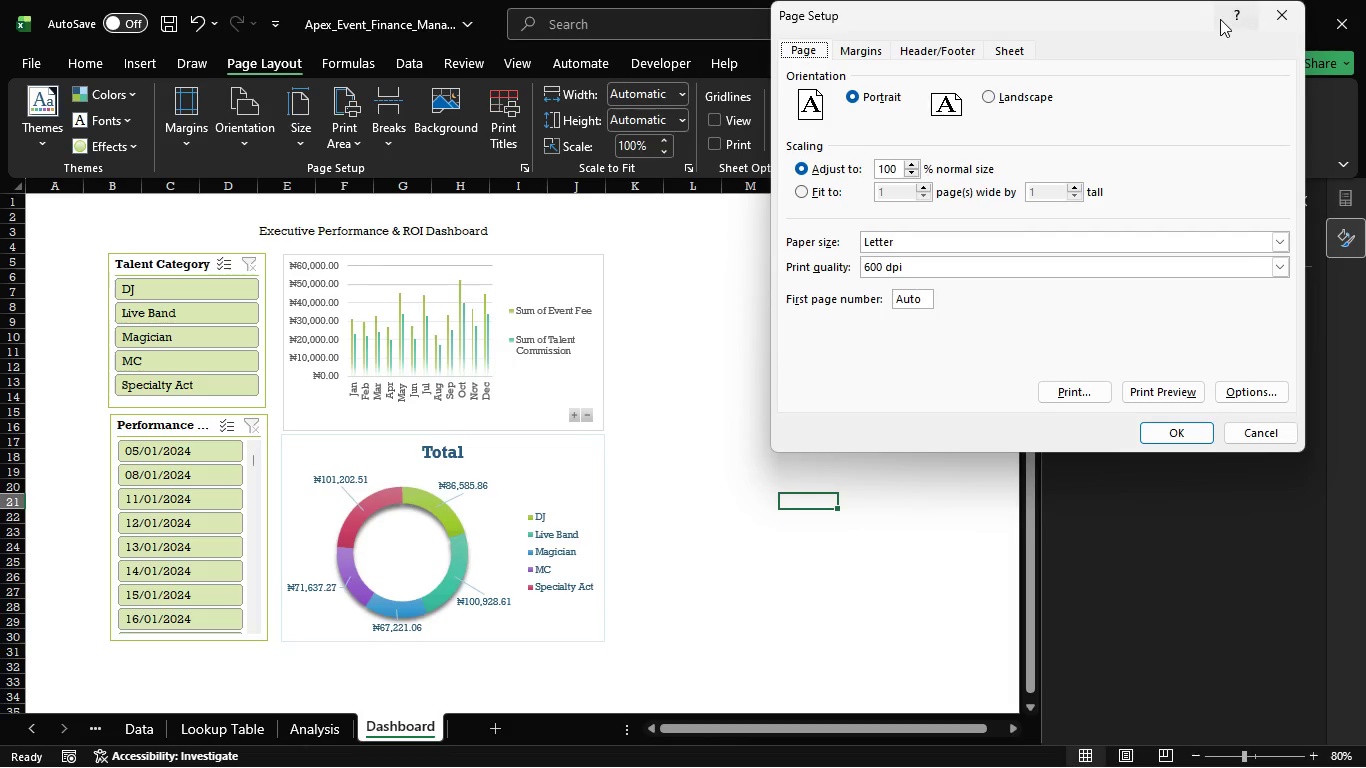 
left_click([1278, 28])
 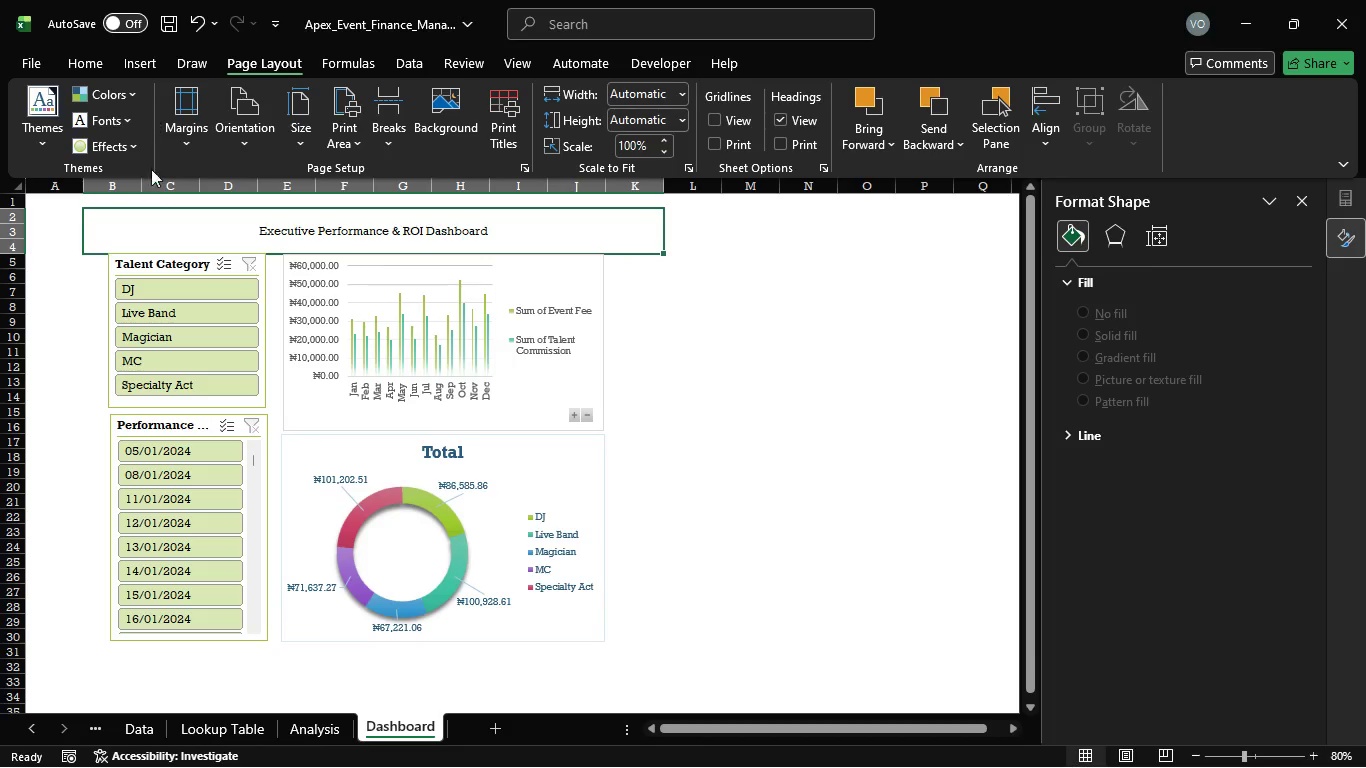 
double_click([165, 258])
 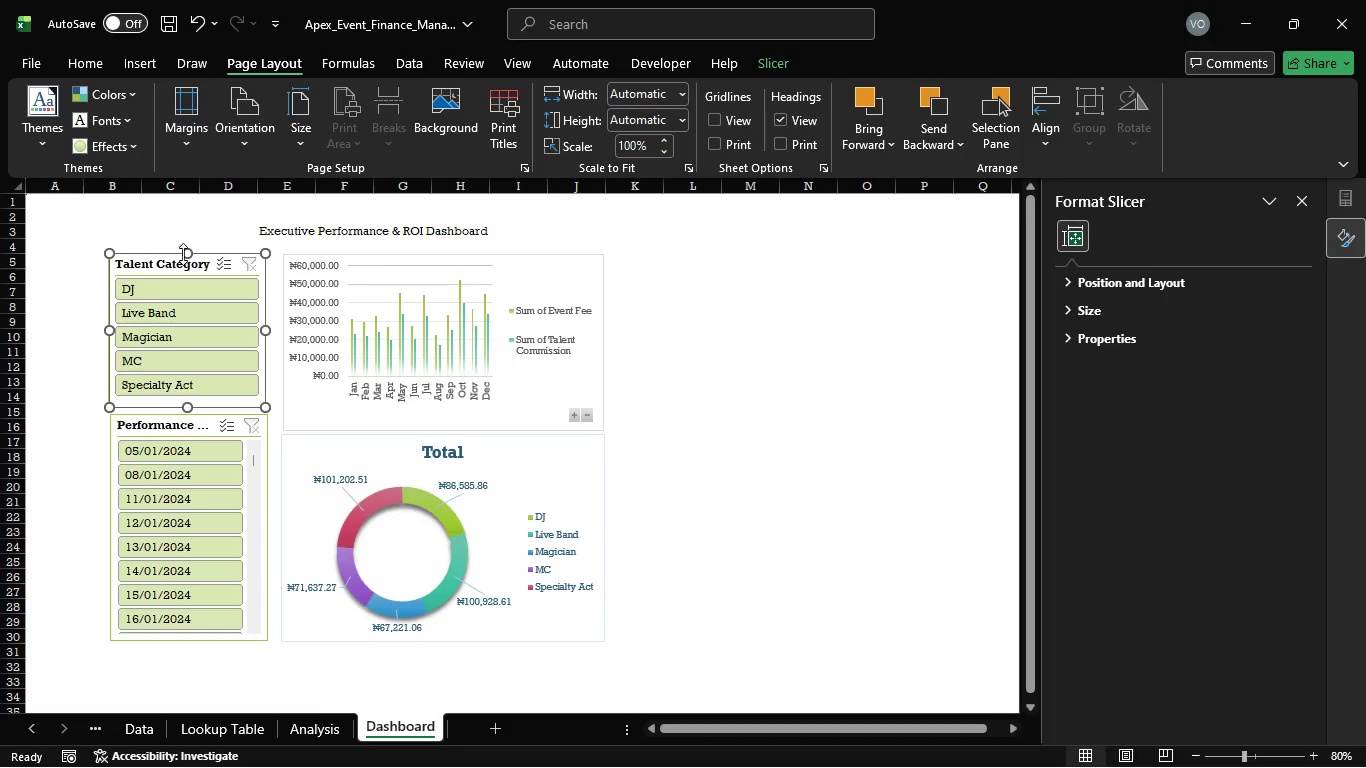 
left_click_drag(start_coordinate=[183, 254], to_coordinate=[181, 259])
 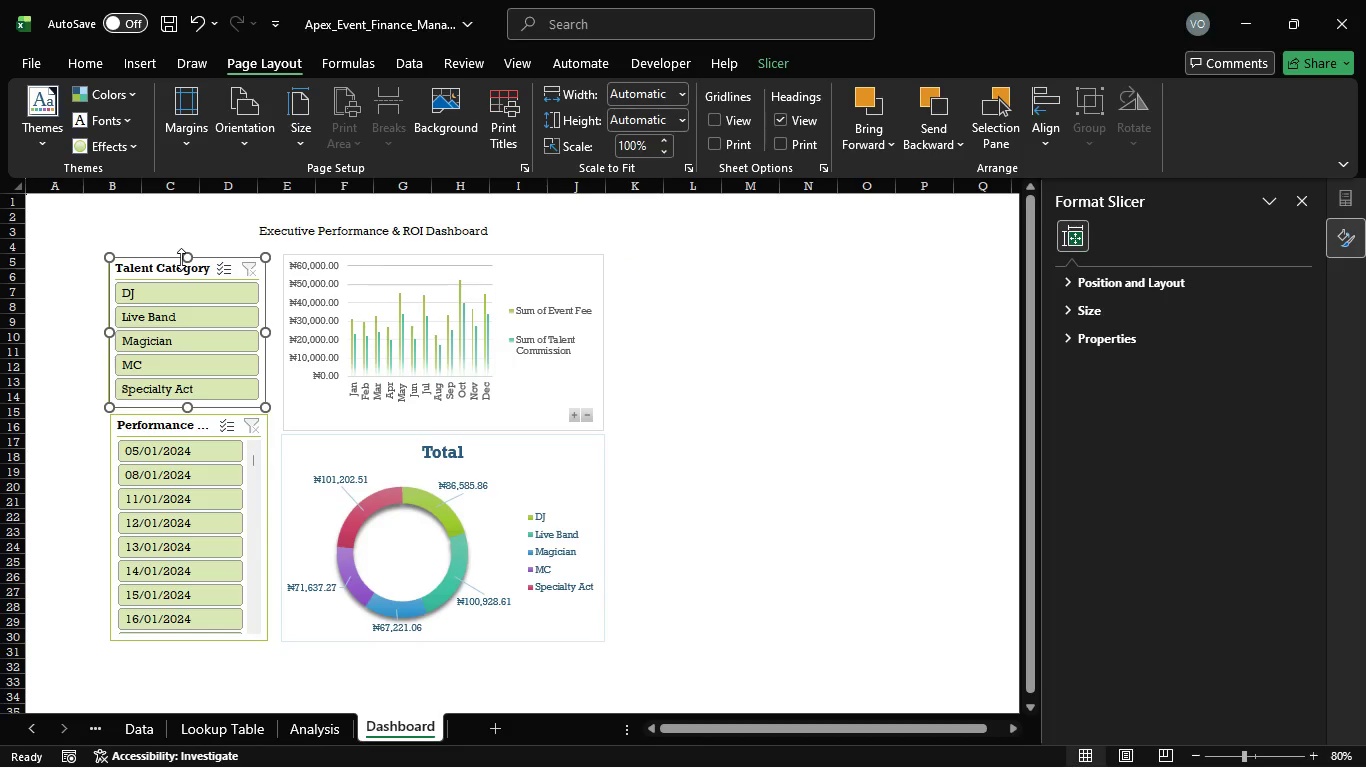 
left_click([181, 259])
 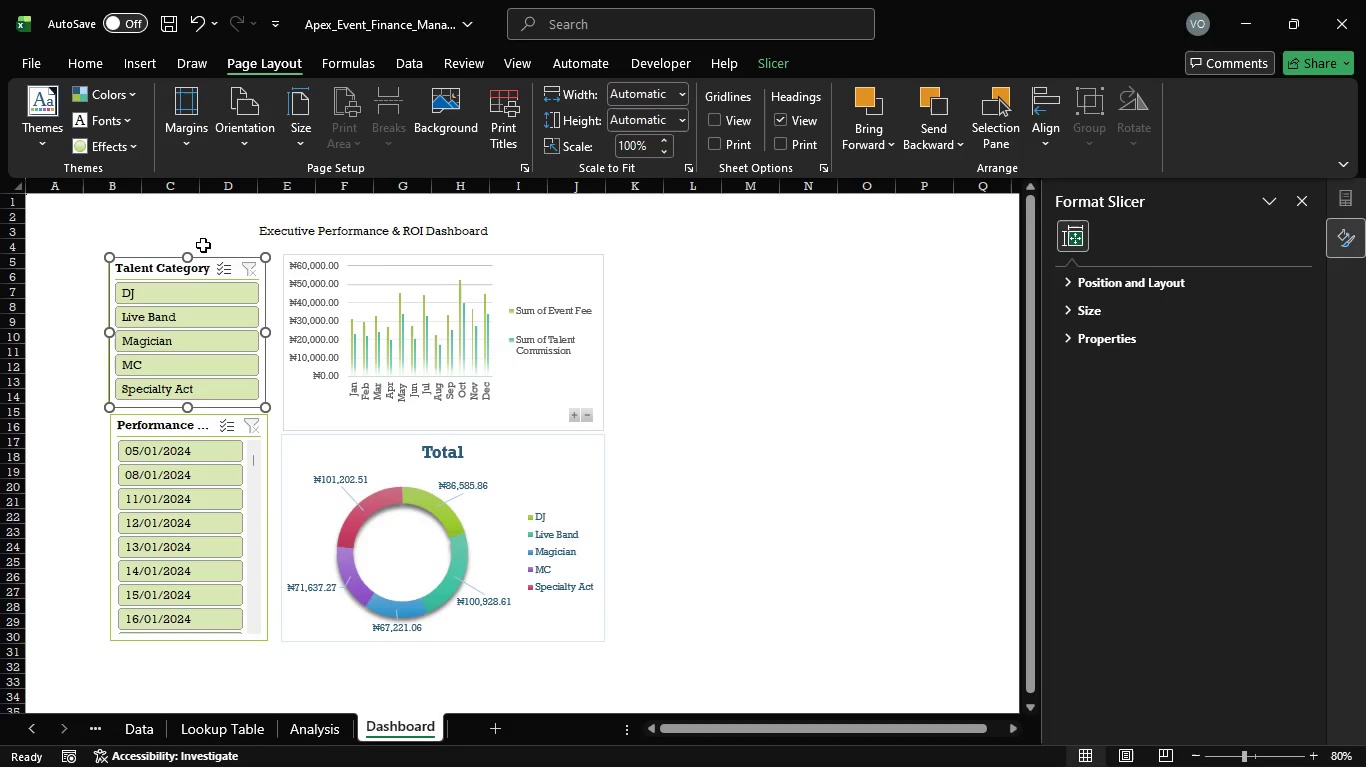 
left_click([207, 238])
 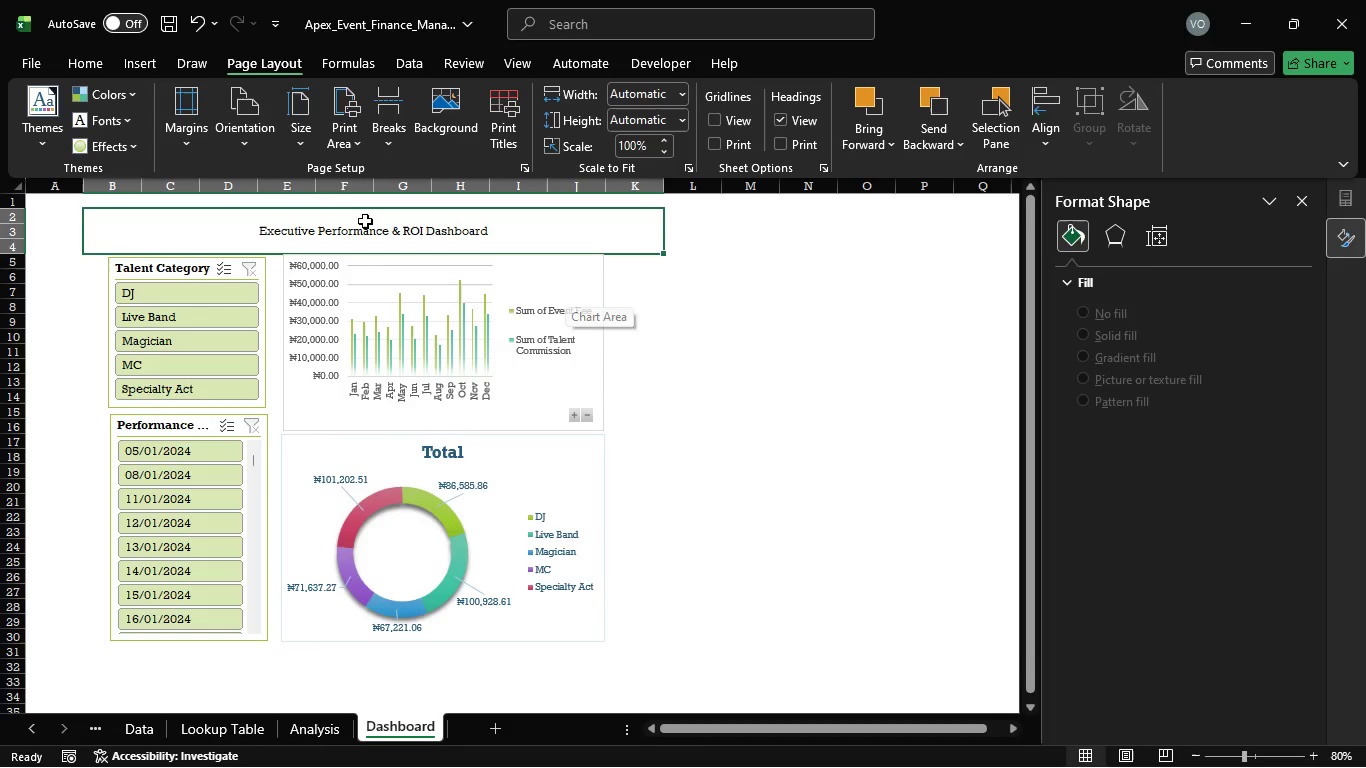 
wait(7.09)
 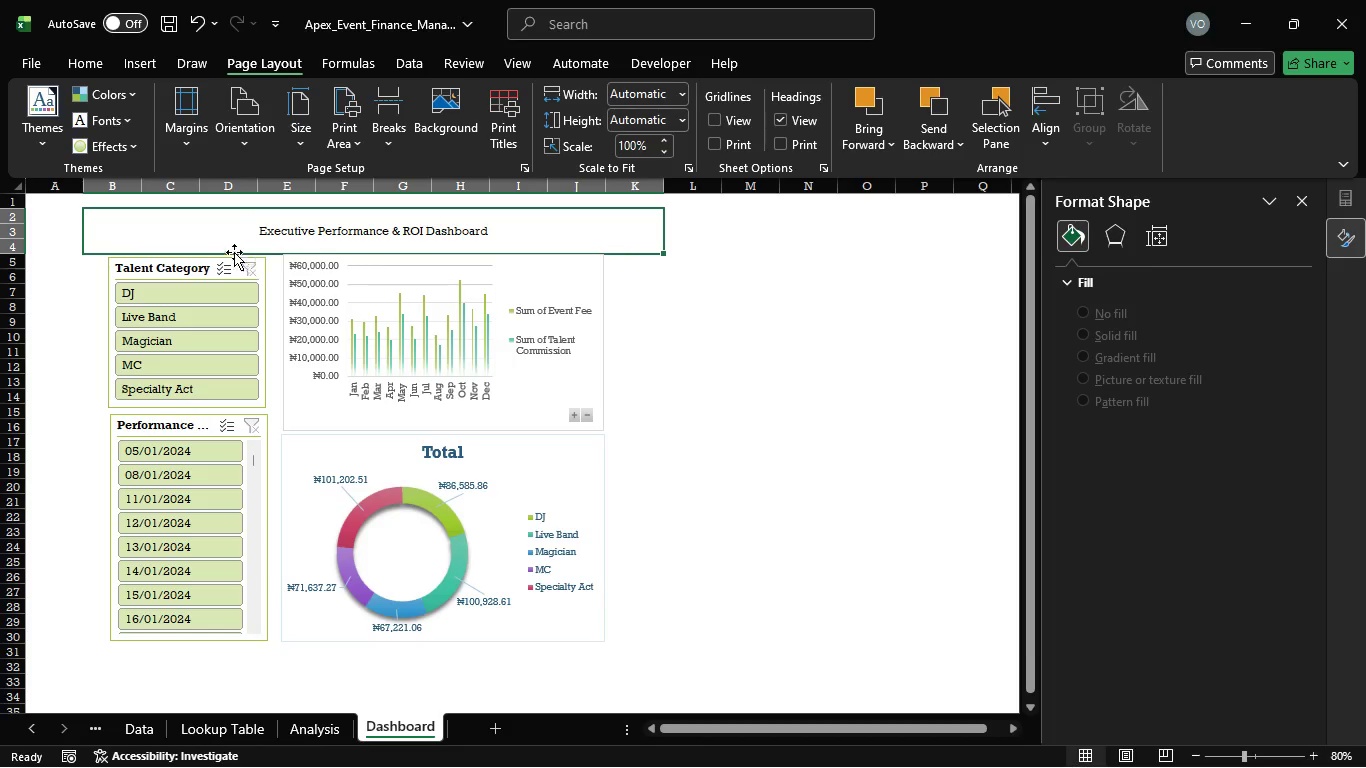 
left_click([89, 62])
 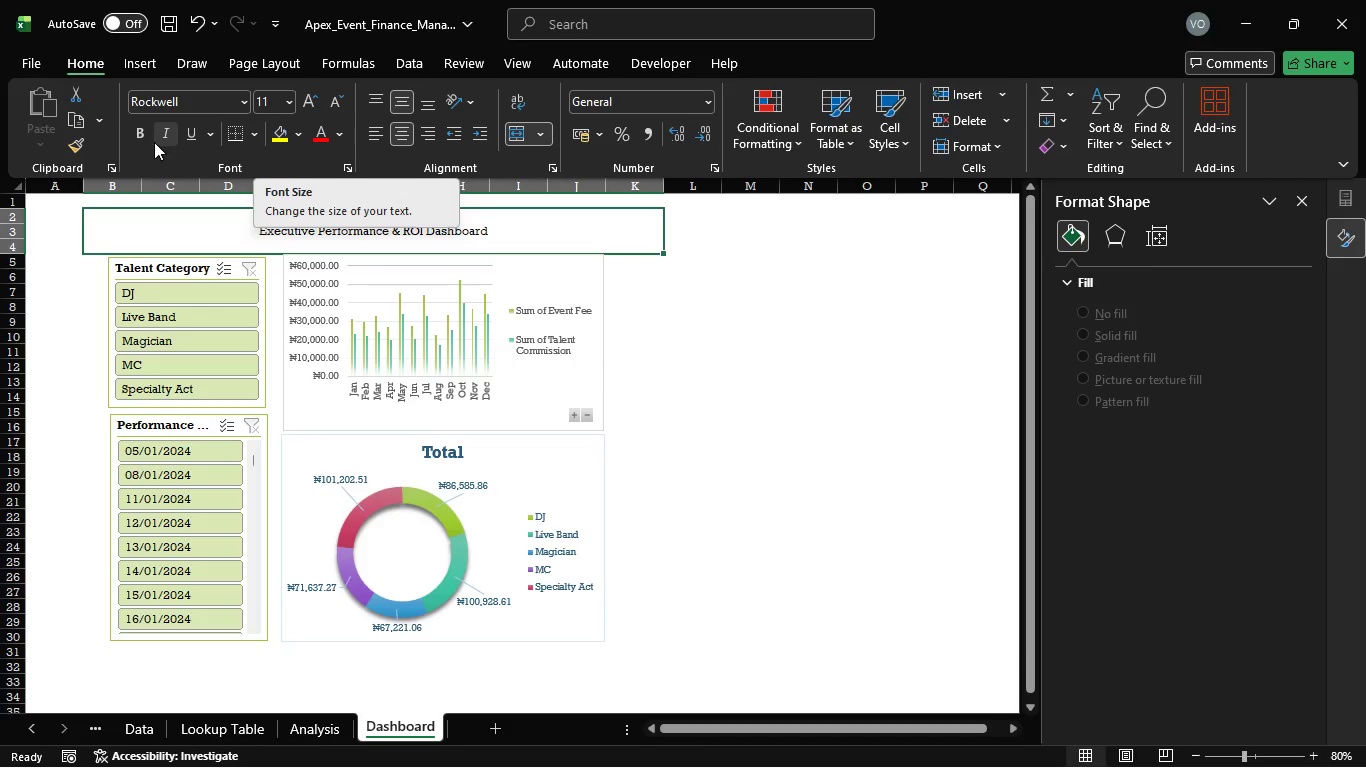 
left_click([145, 138])
 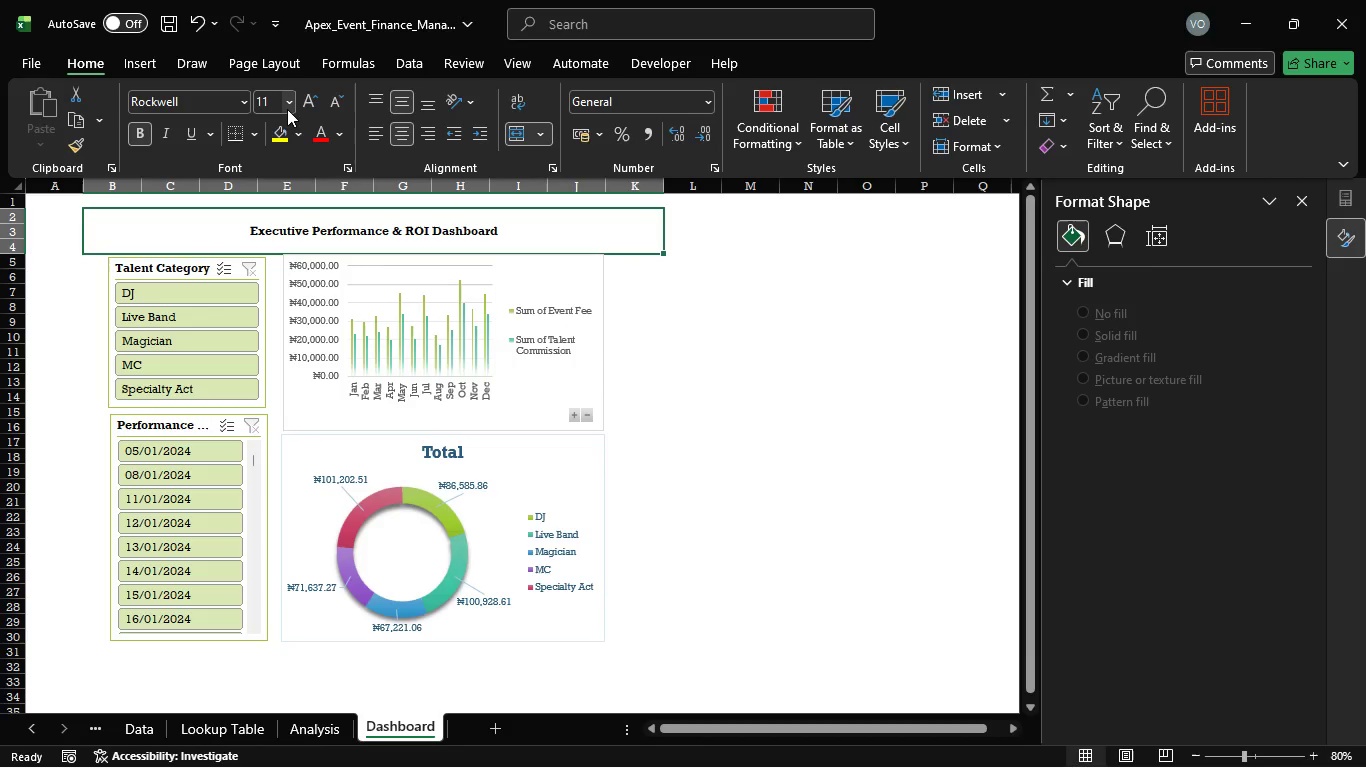 
left_click([287, 109])
 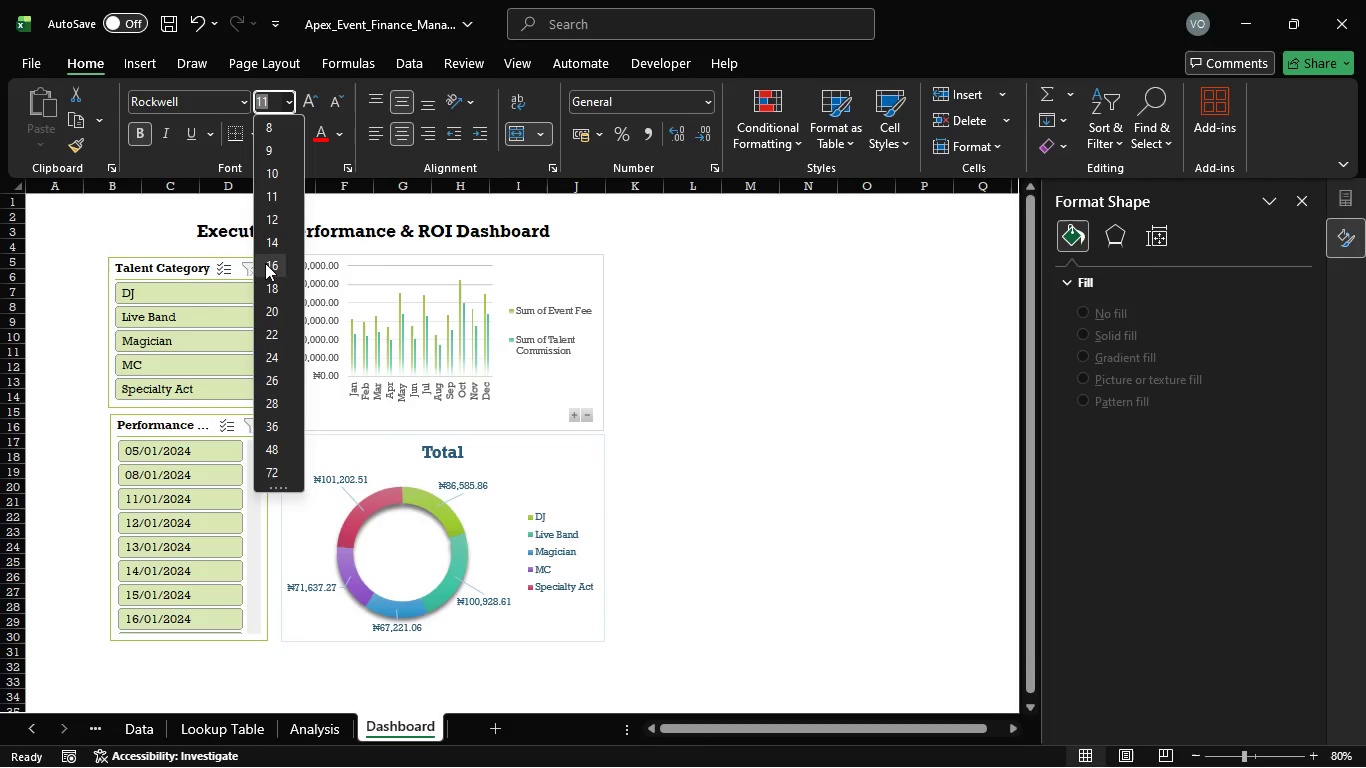 
left_click([265, 263])
 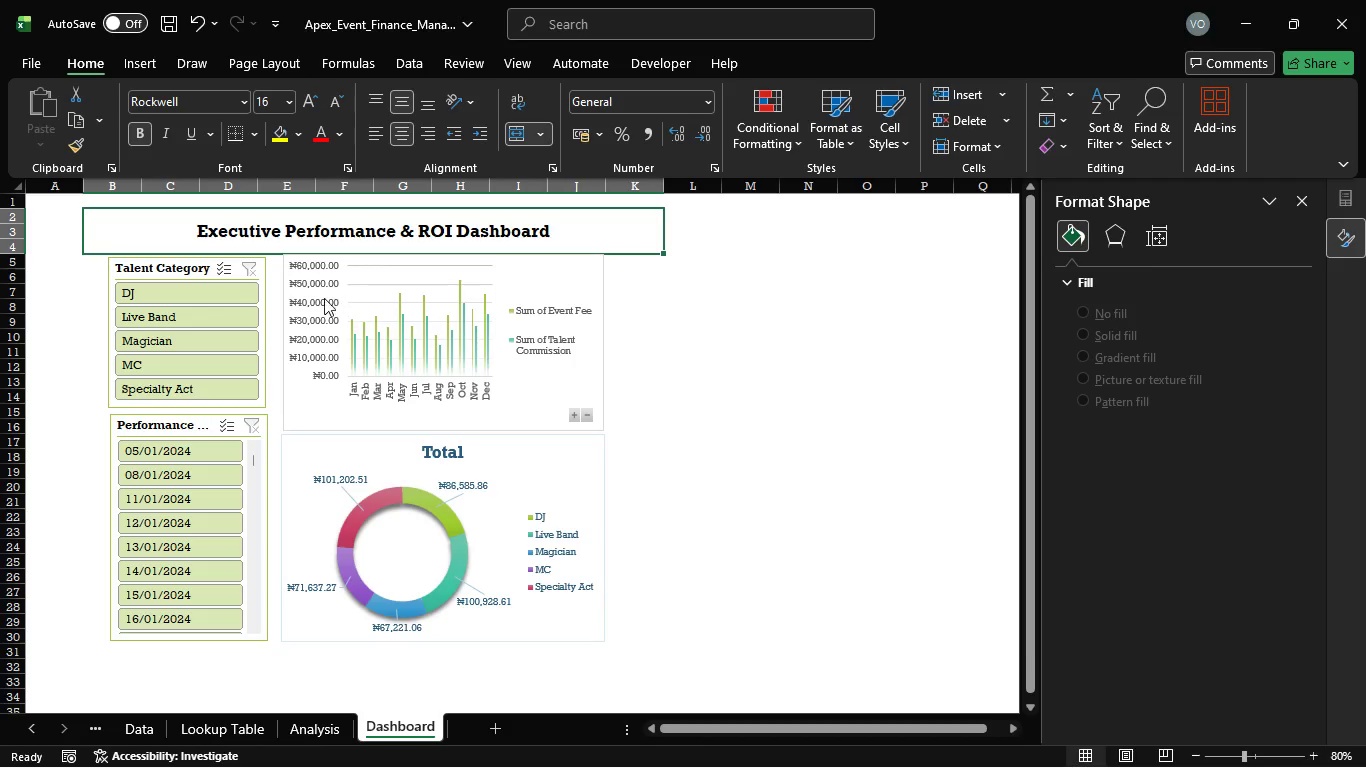 
wait(5.53)
 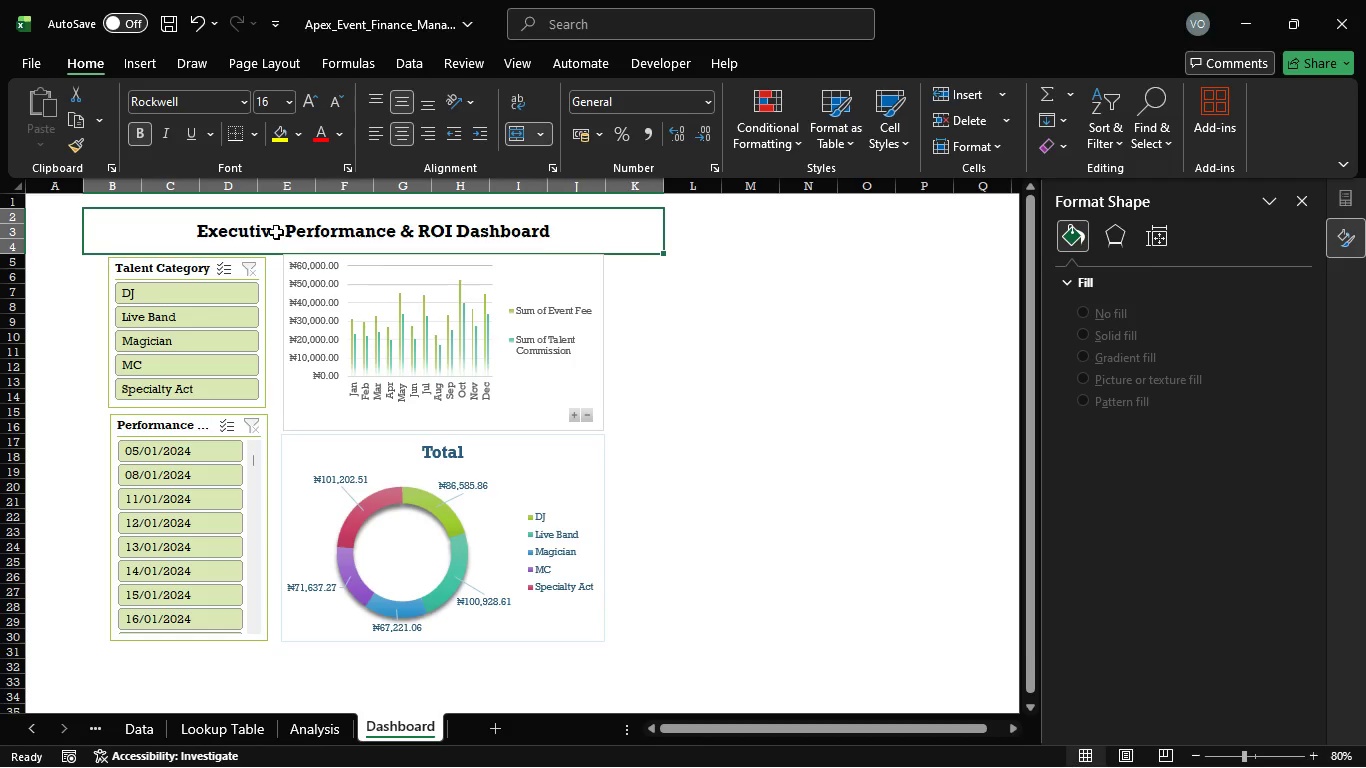 
left_click([696, 394])
 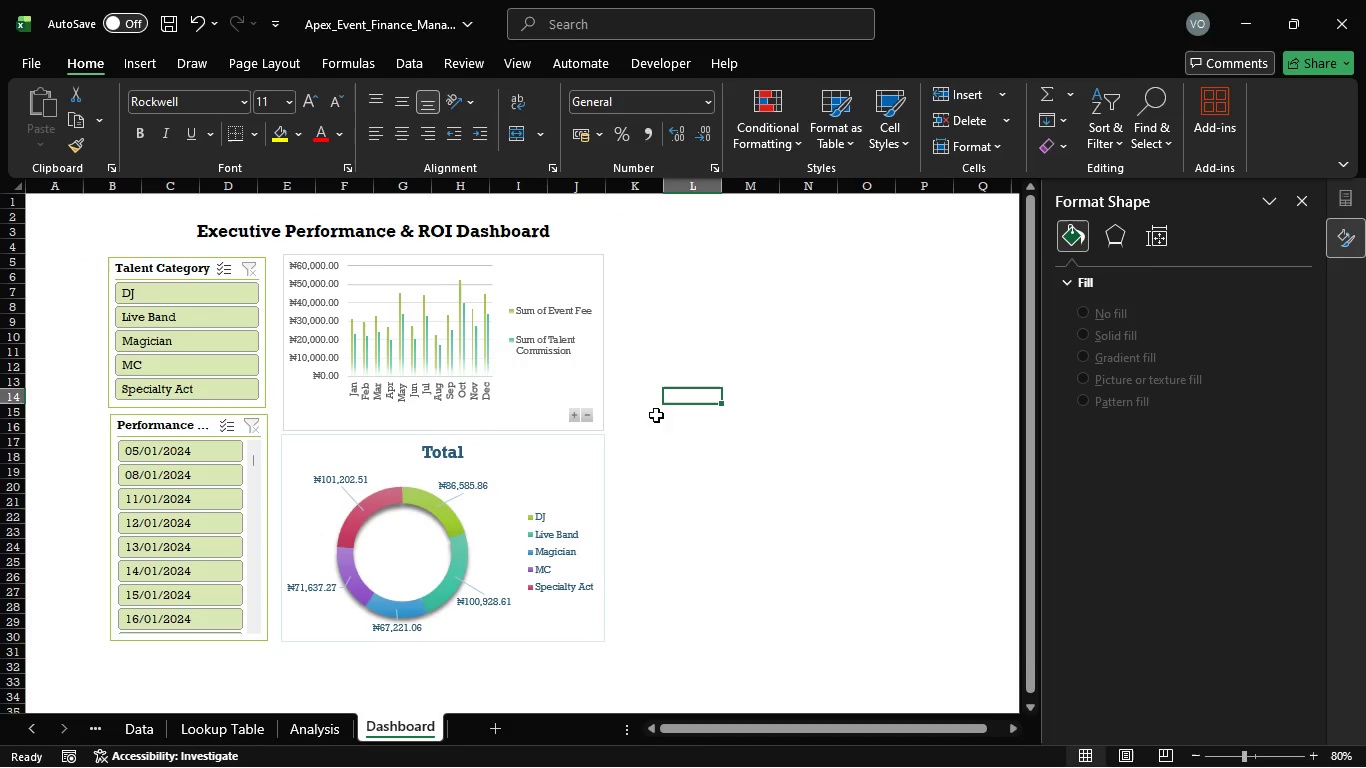 
mouse_move([385, 307])
 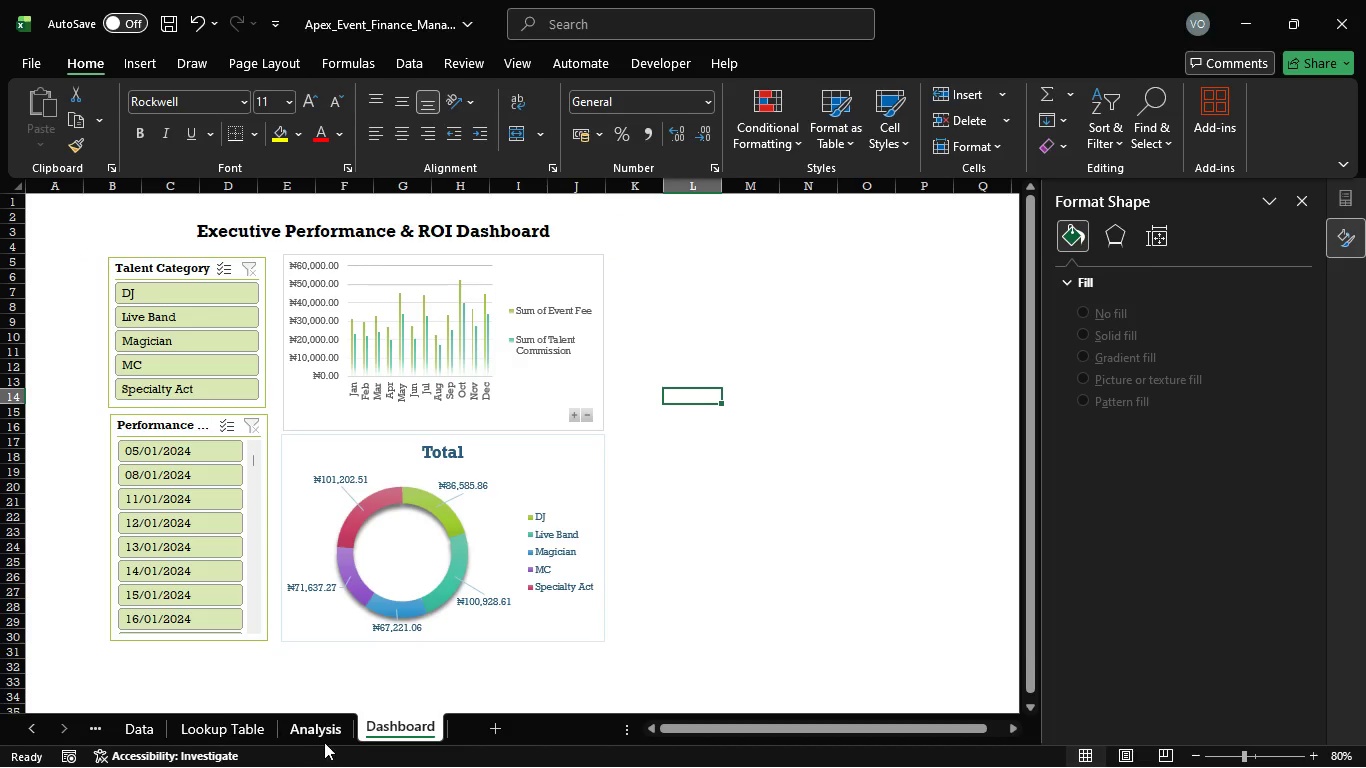 
double_click([326, 742])
 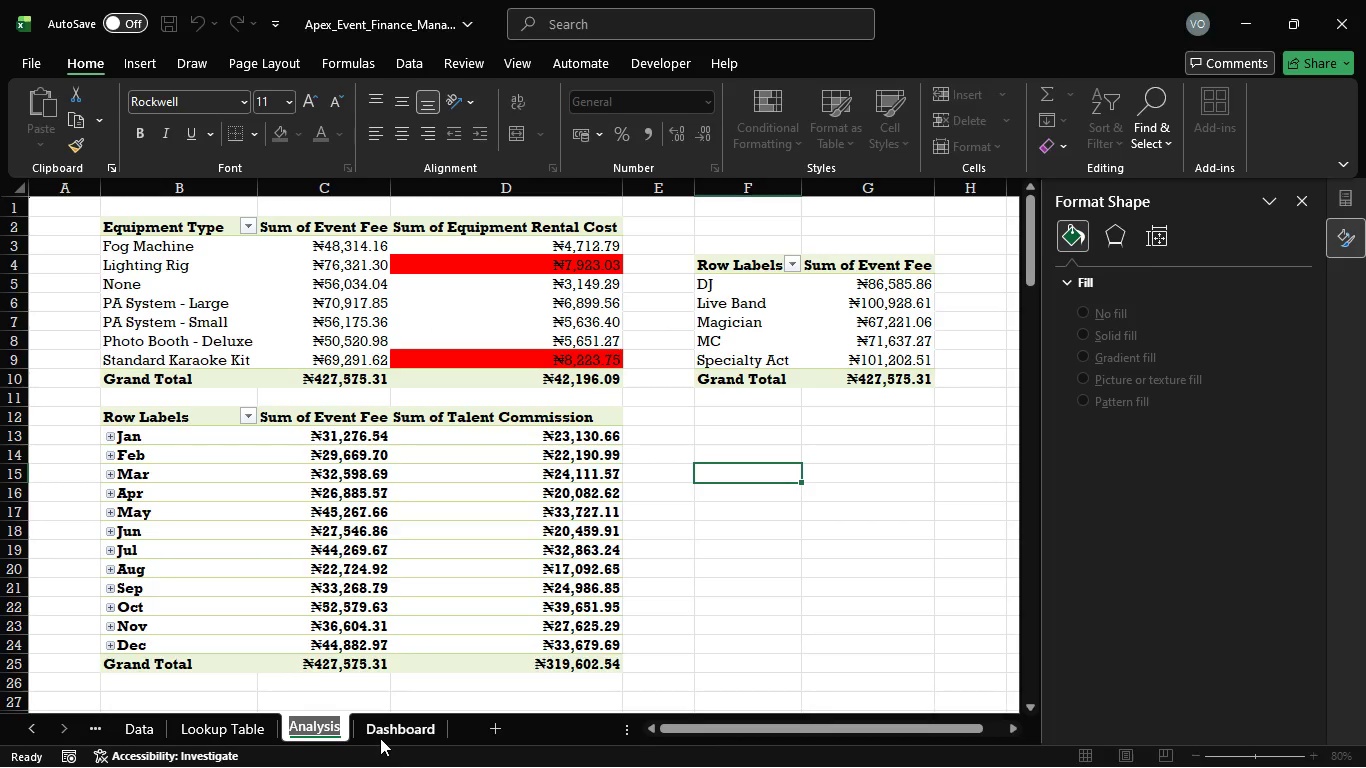 
left_click([383, 737])
 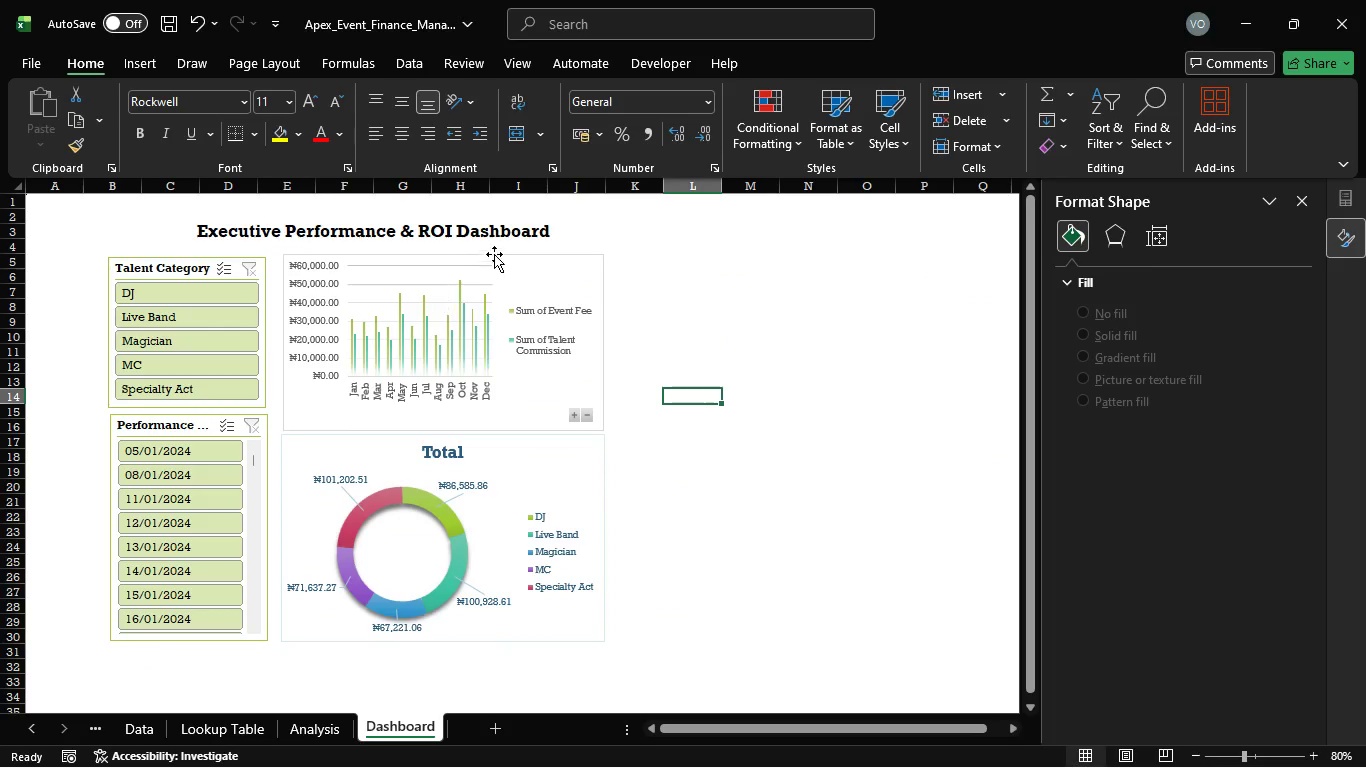 
wait(5.41)
 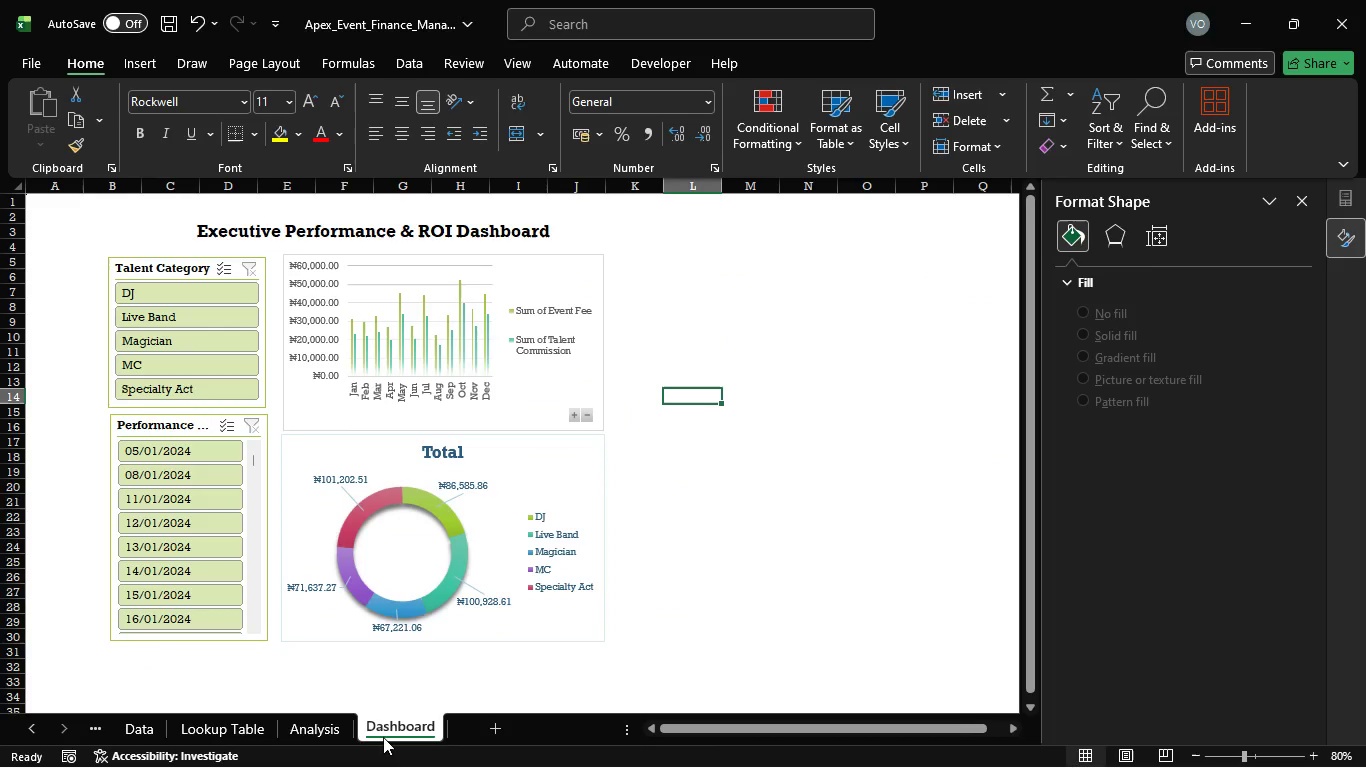 
left_click([553, 172])
 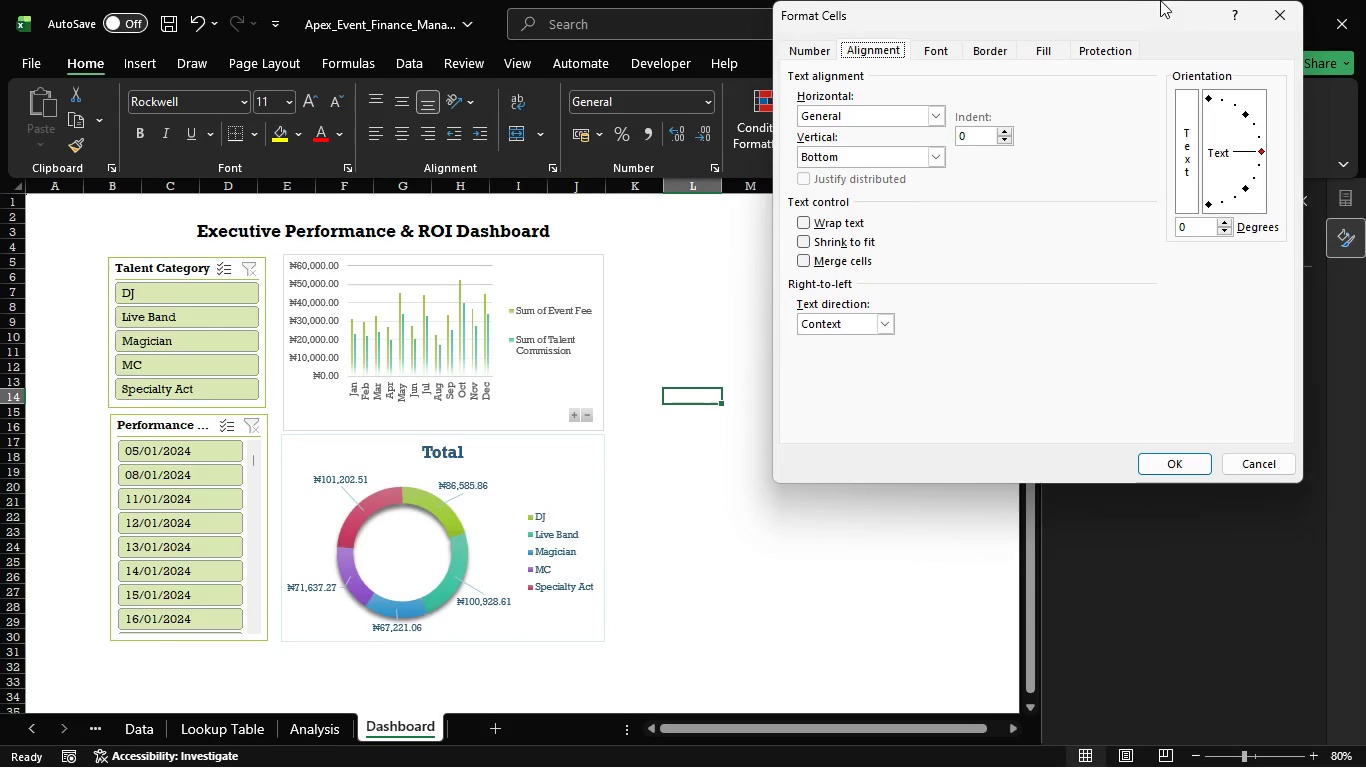 
left_click([1296, 15])
 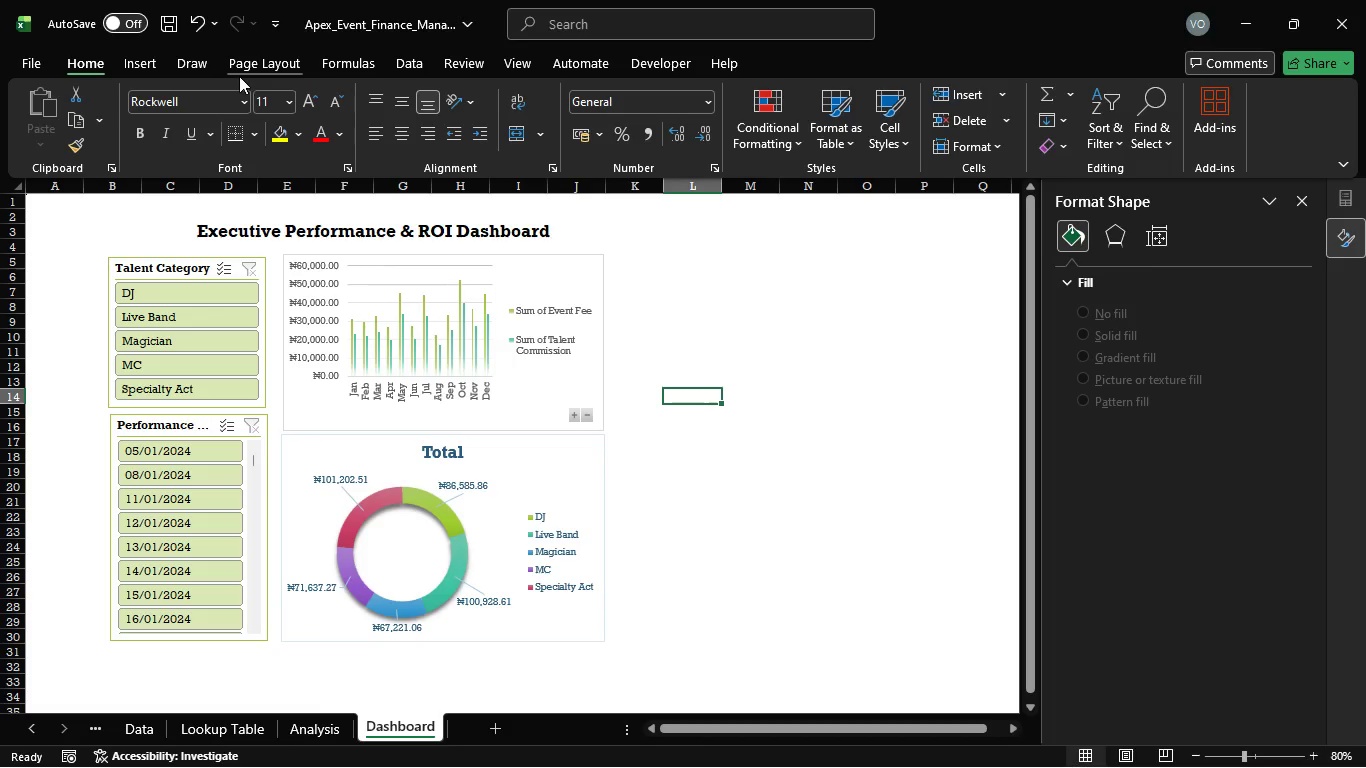 
left_click([242, 74])
 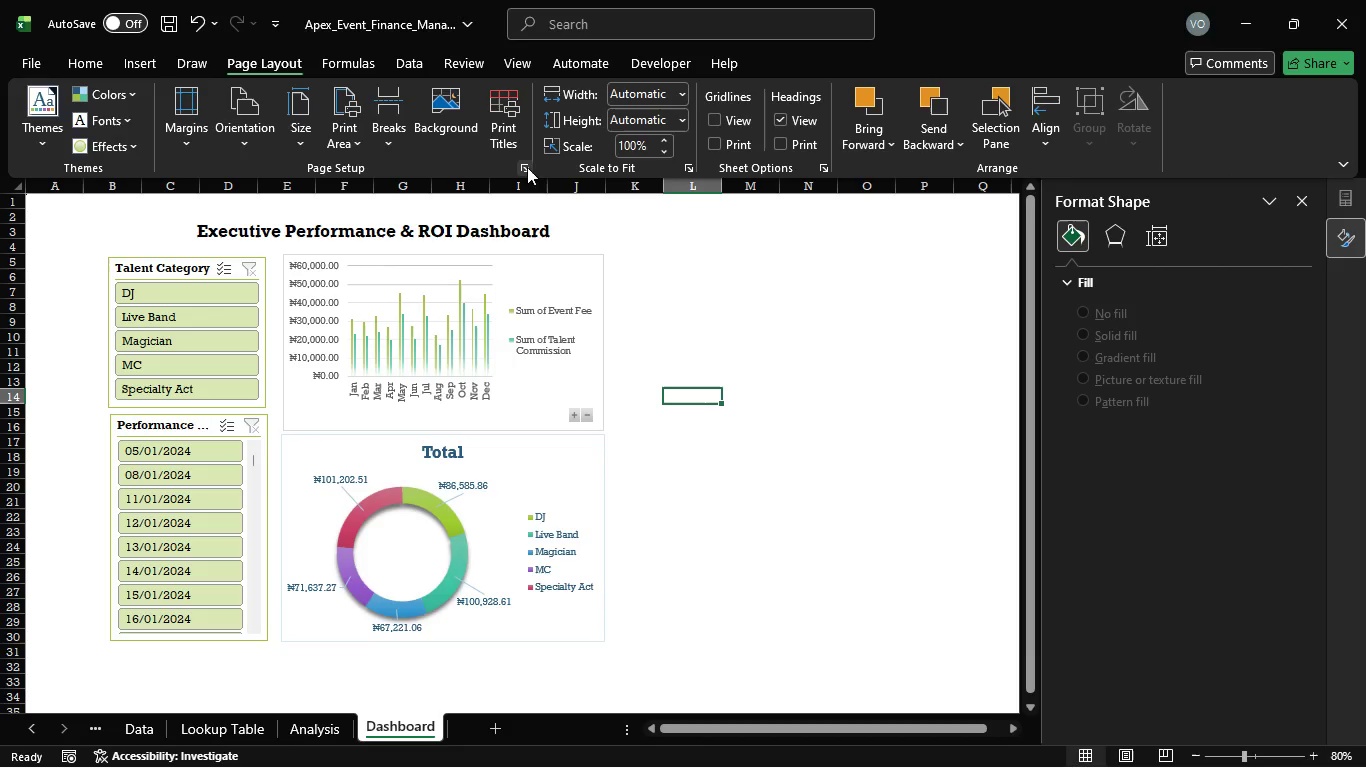 
left_click([526, 166])
 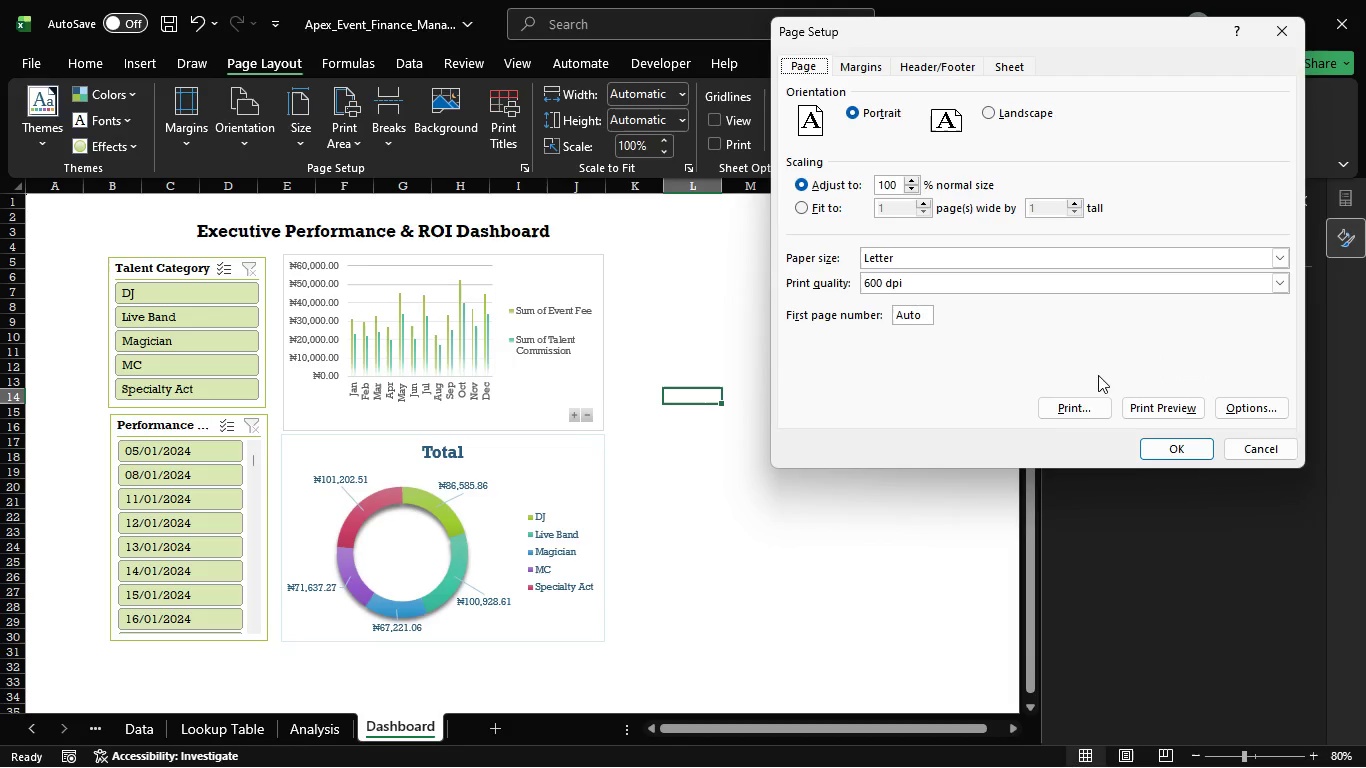 
double_click([1131, 402])
 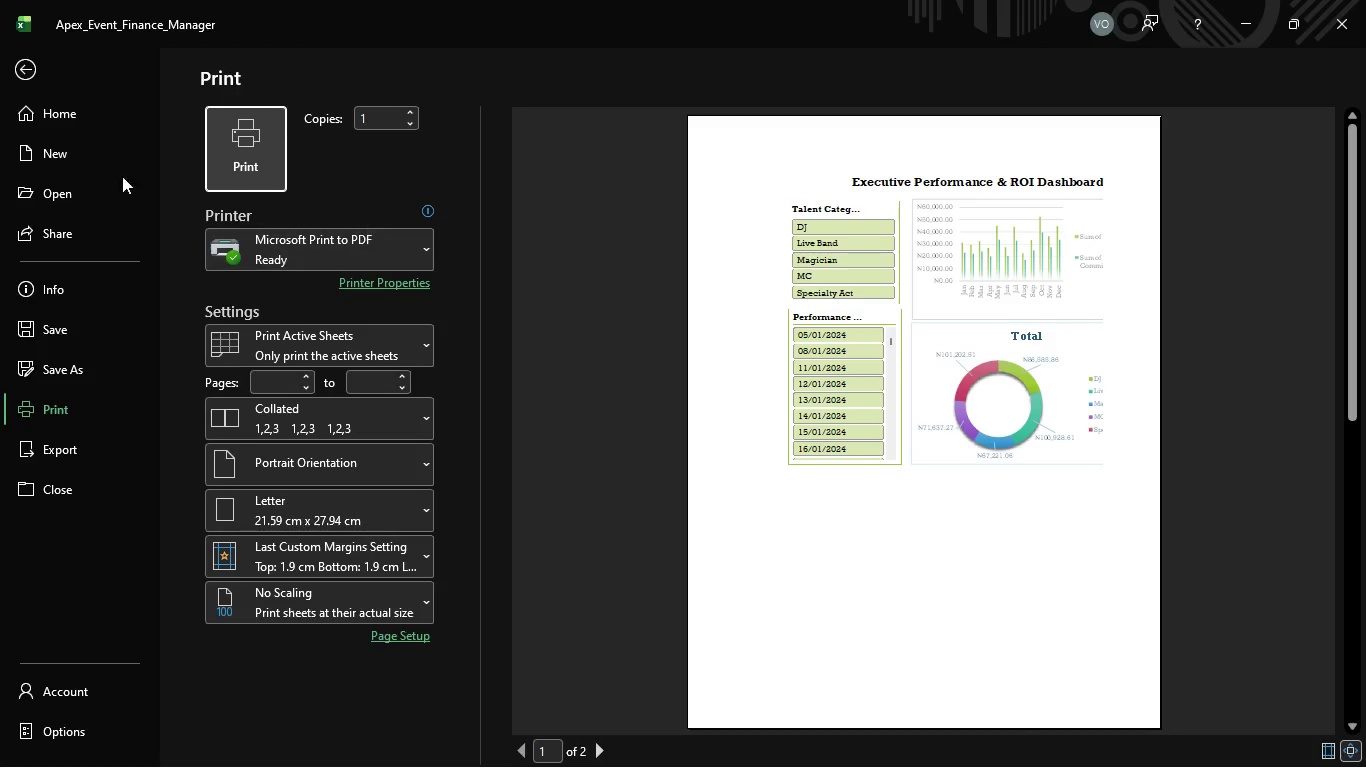 
left_click([31, 75])
 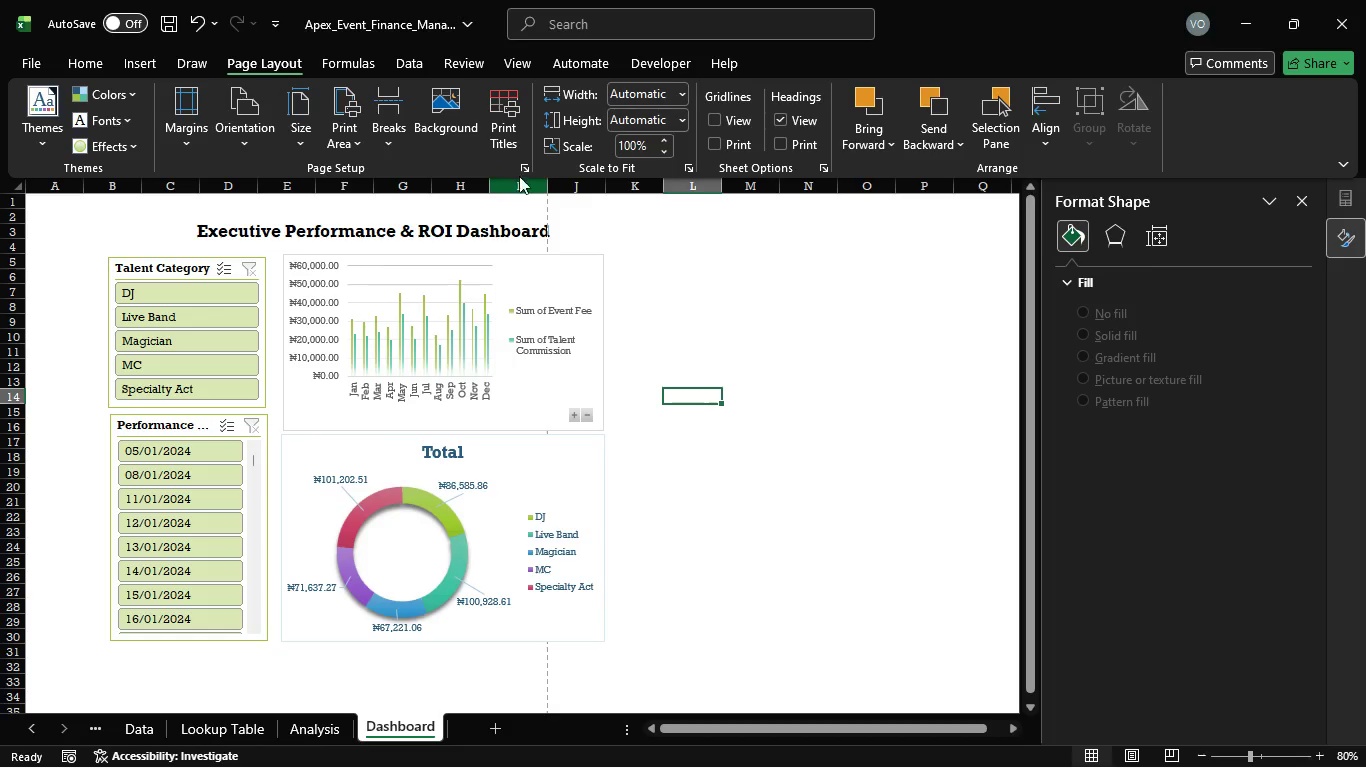 
double_click([523, 175])
 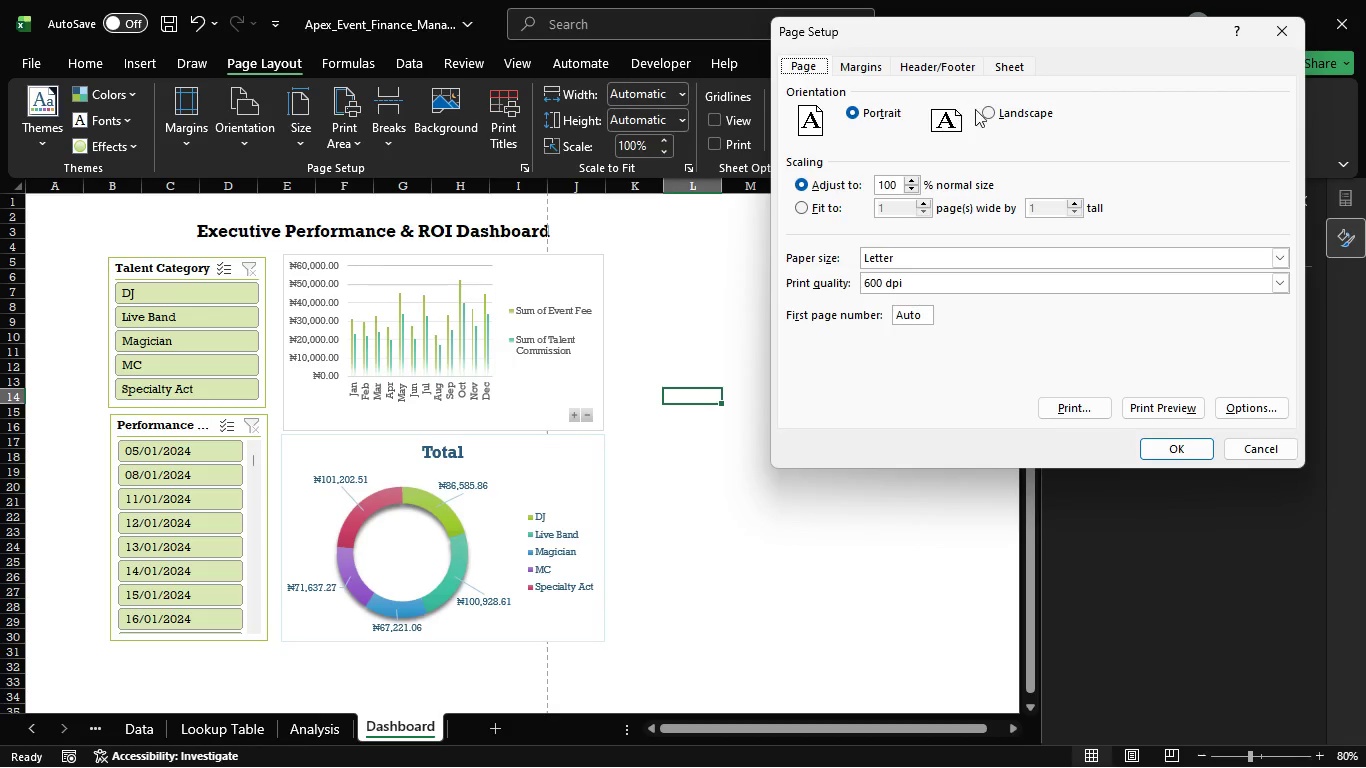 
left_click([984, 113])
 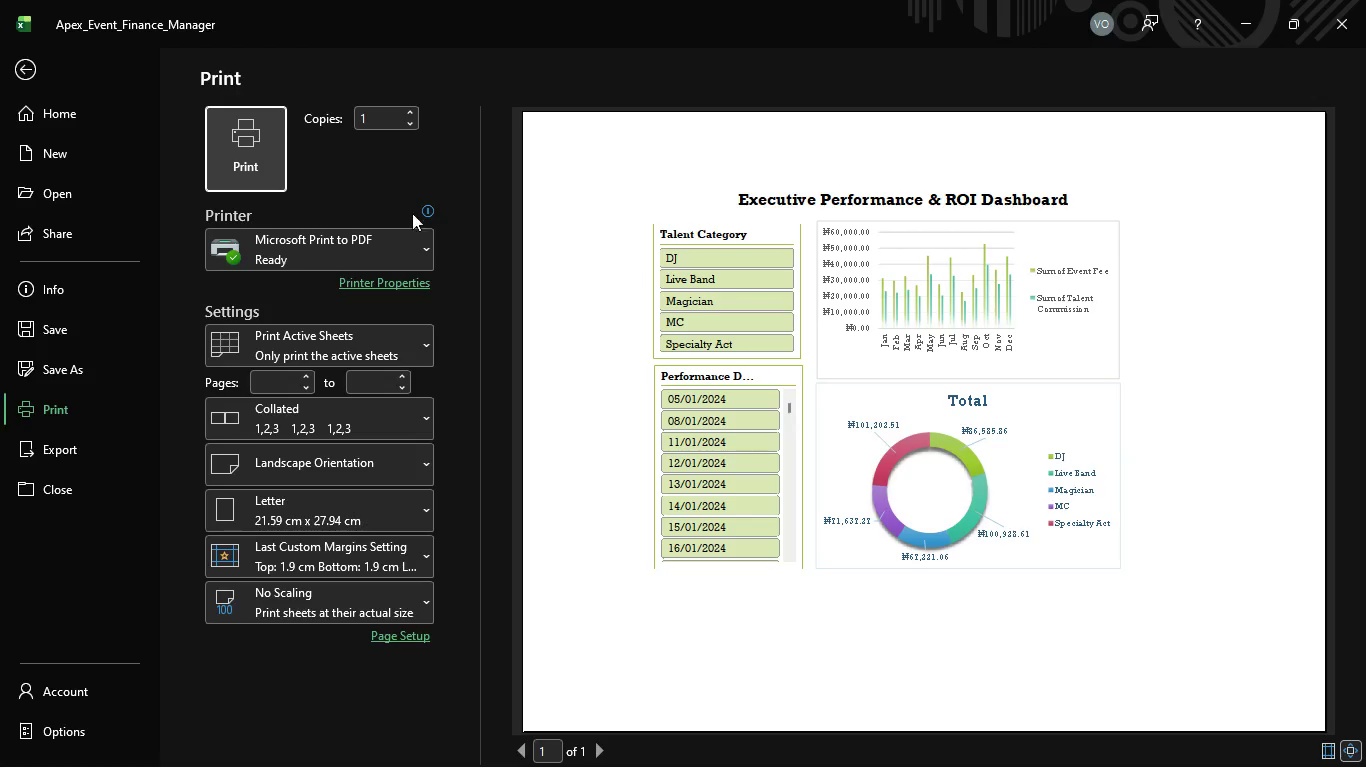 
wait(5.7)
 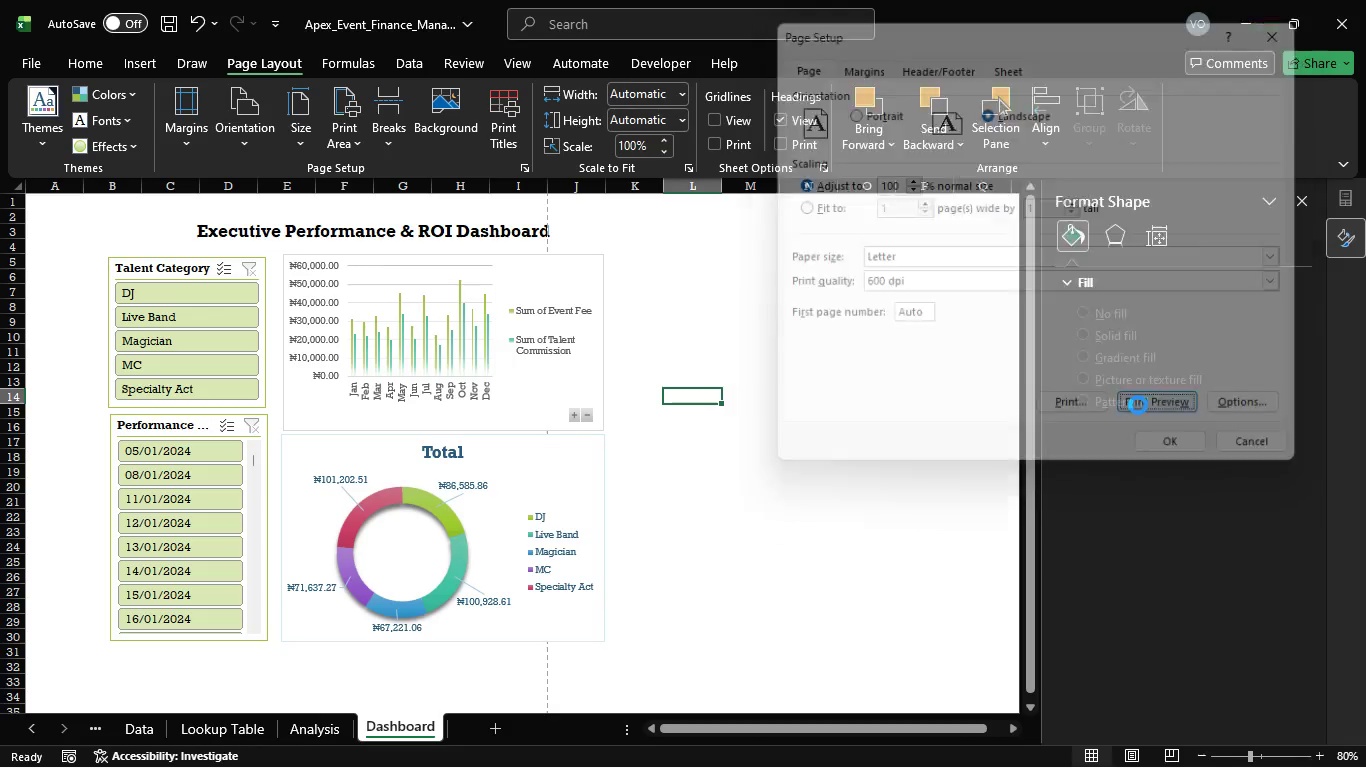 
left_click([32, 67])
 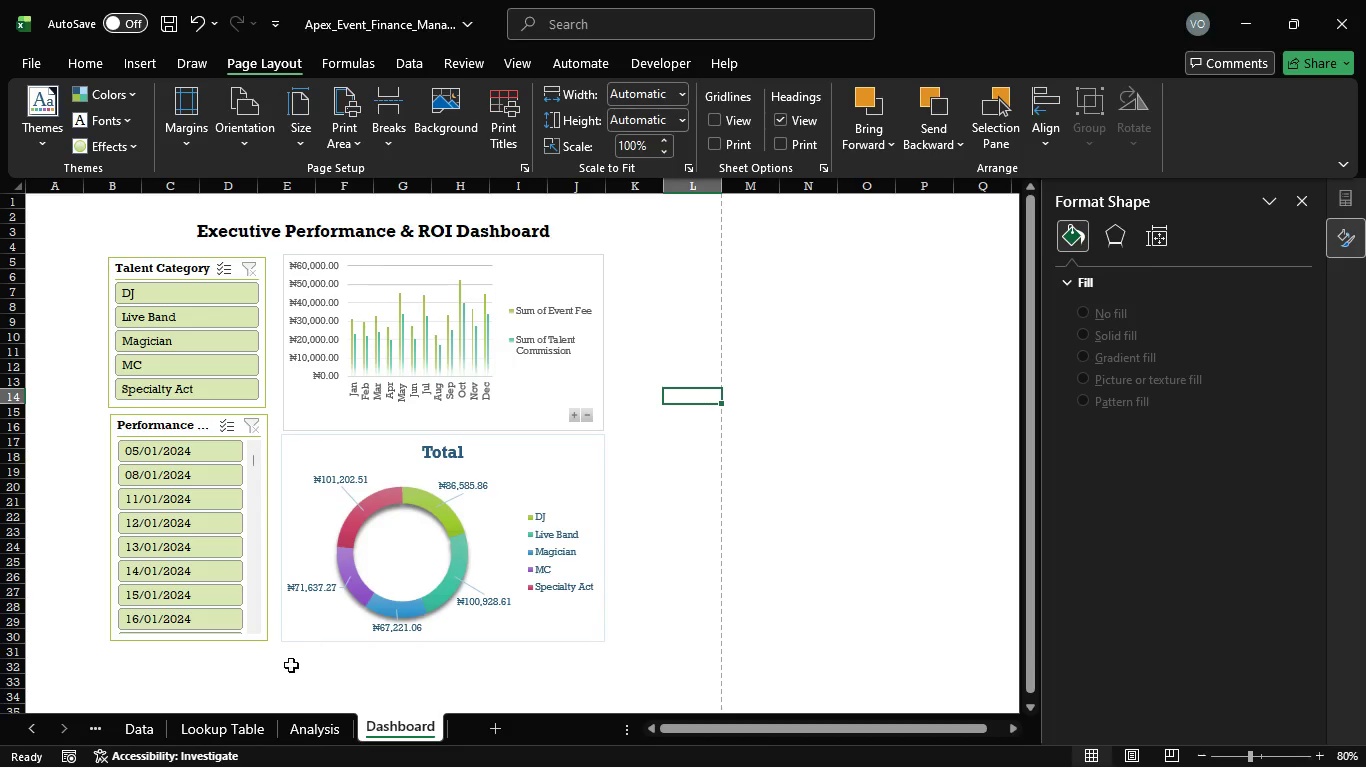 
left_click([312, 727])
 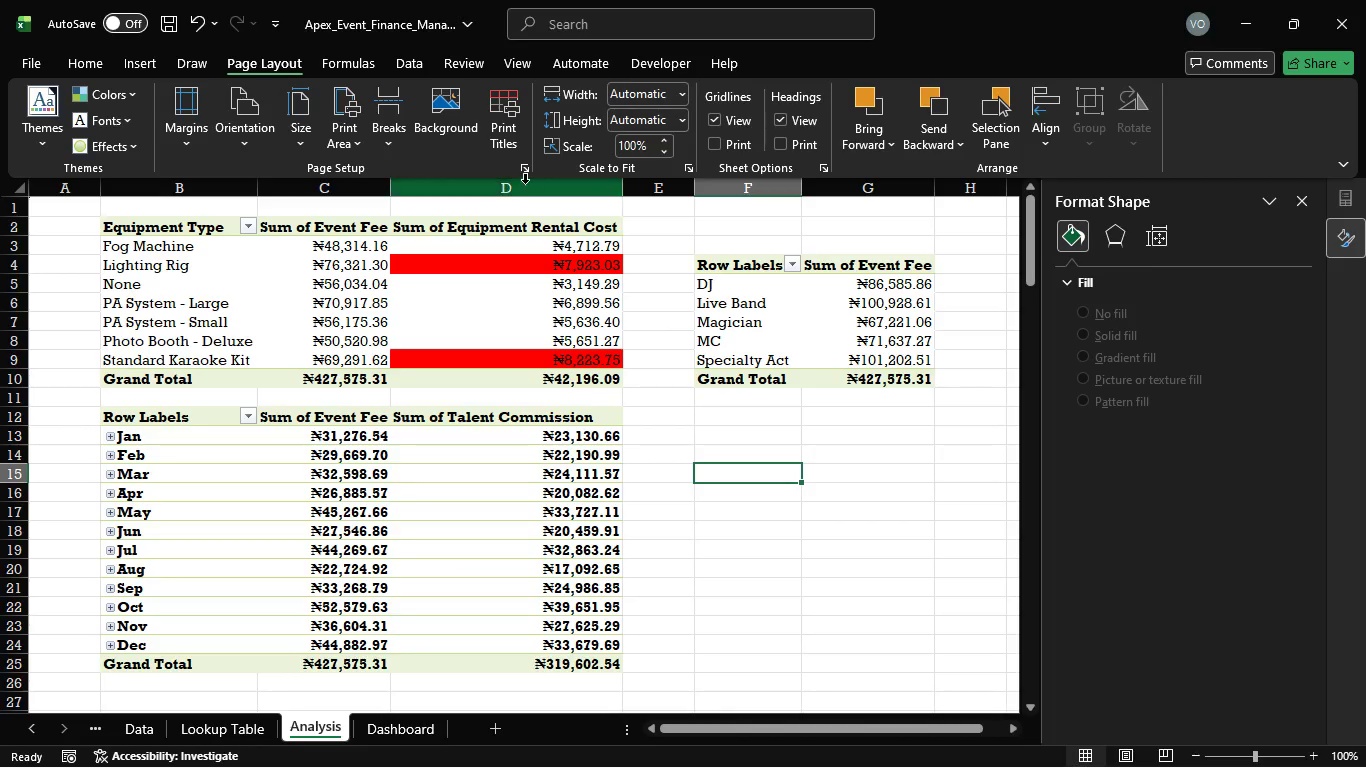 
left_click([525, 183])
 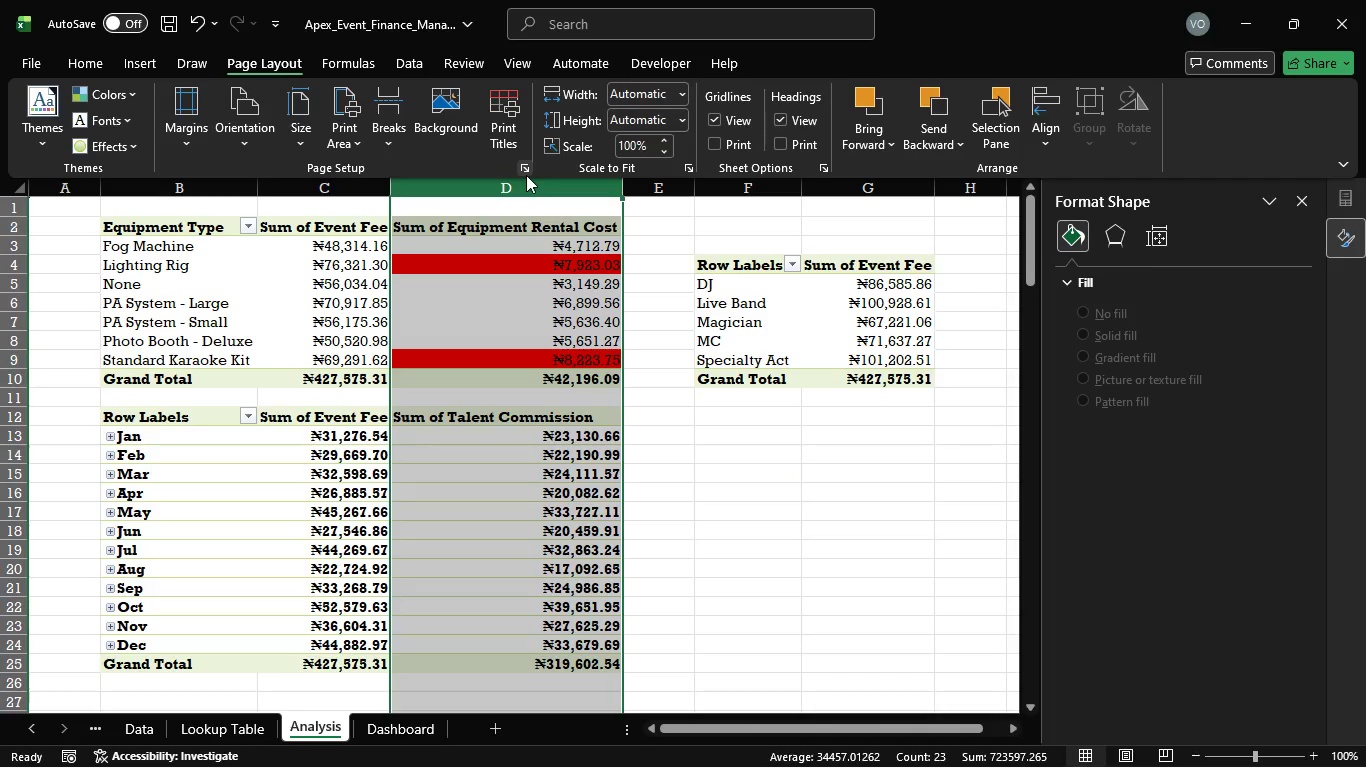 
left_click([526, 175])
 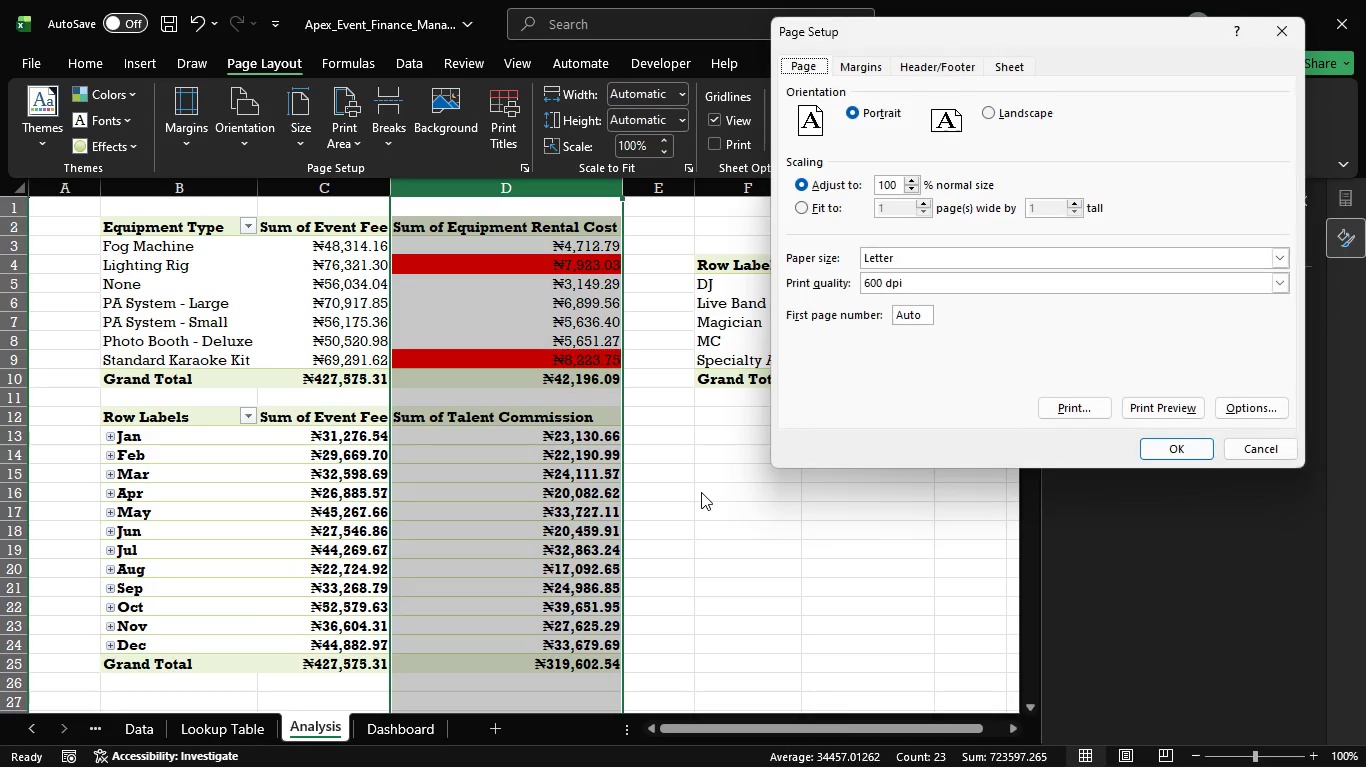 
left_click([701, 492])
 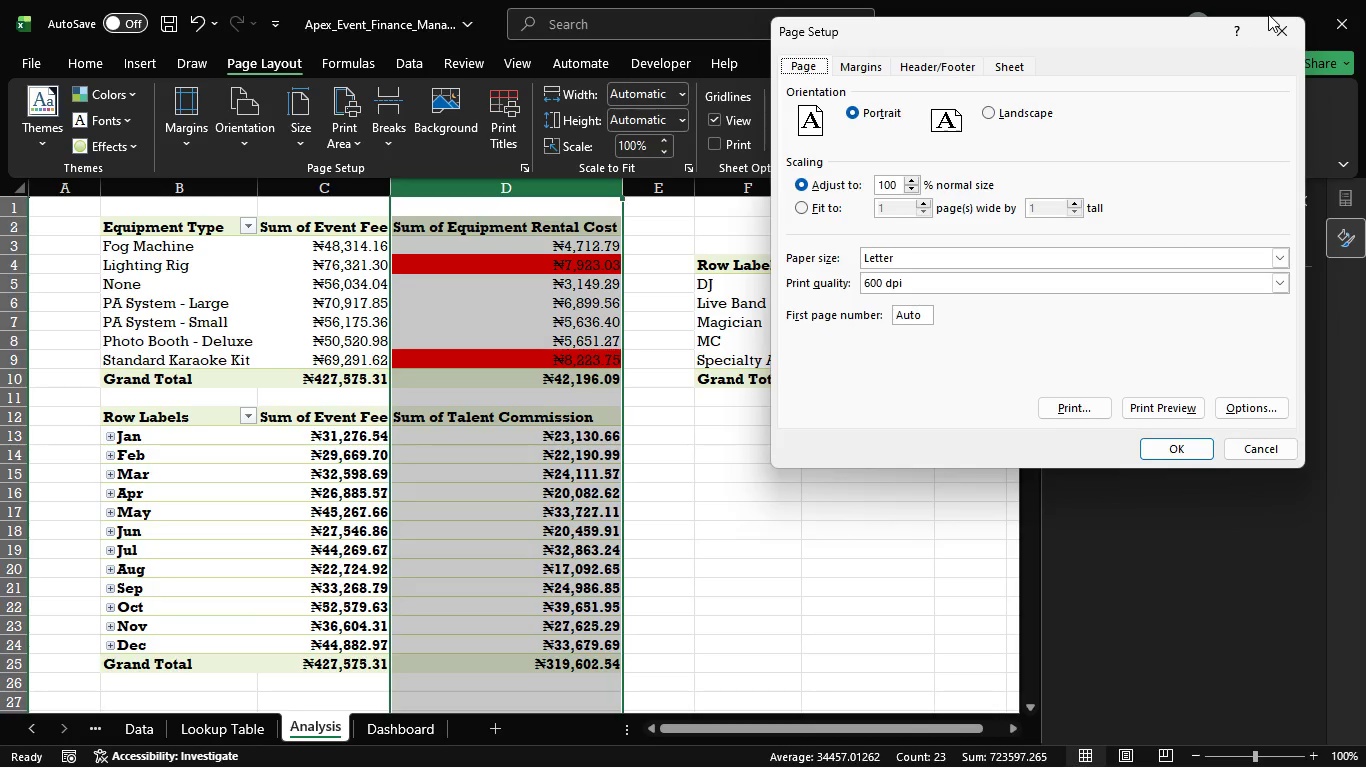 
left_click([1274, 22])
 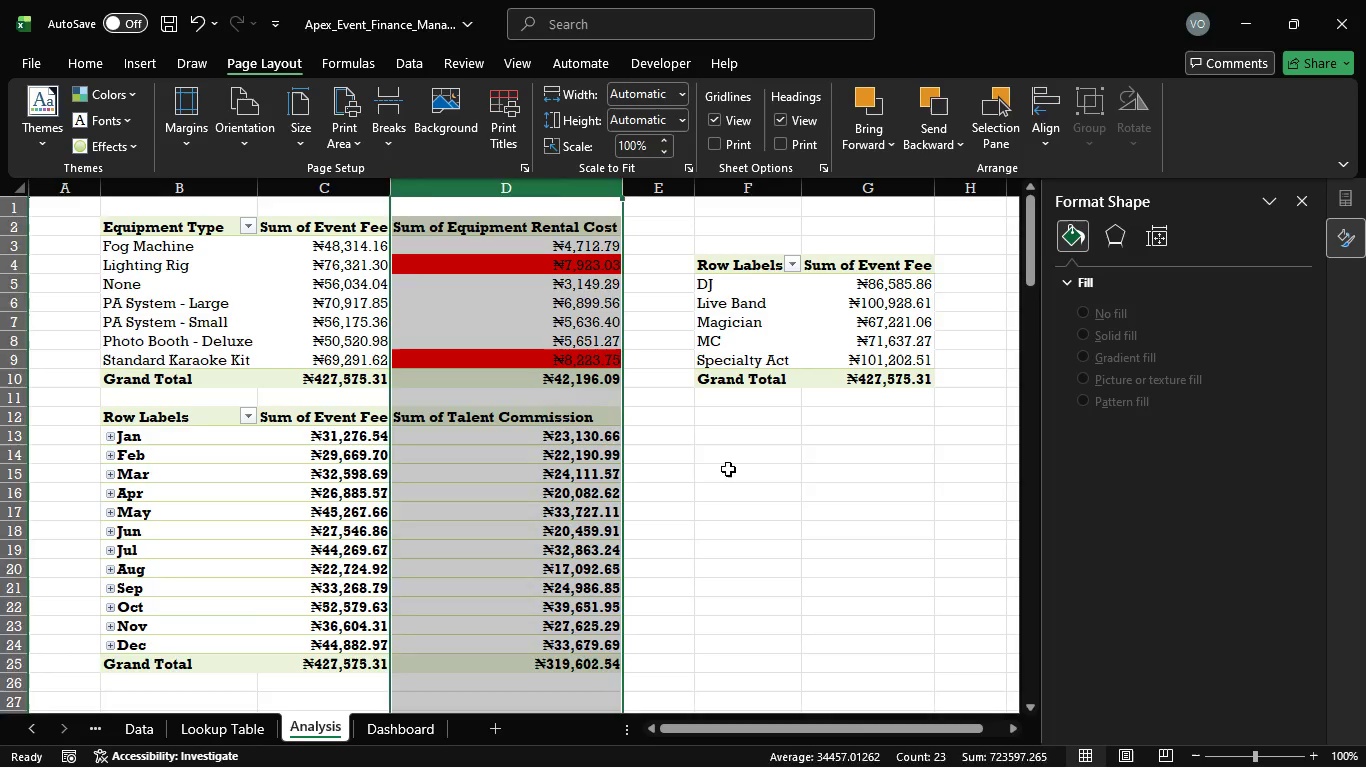 
left_click([728, 469])
 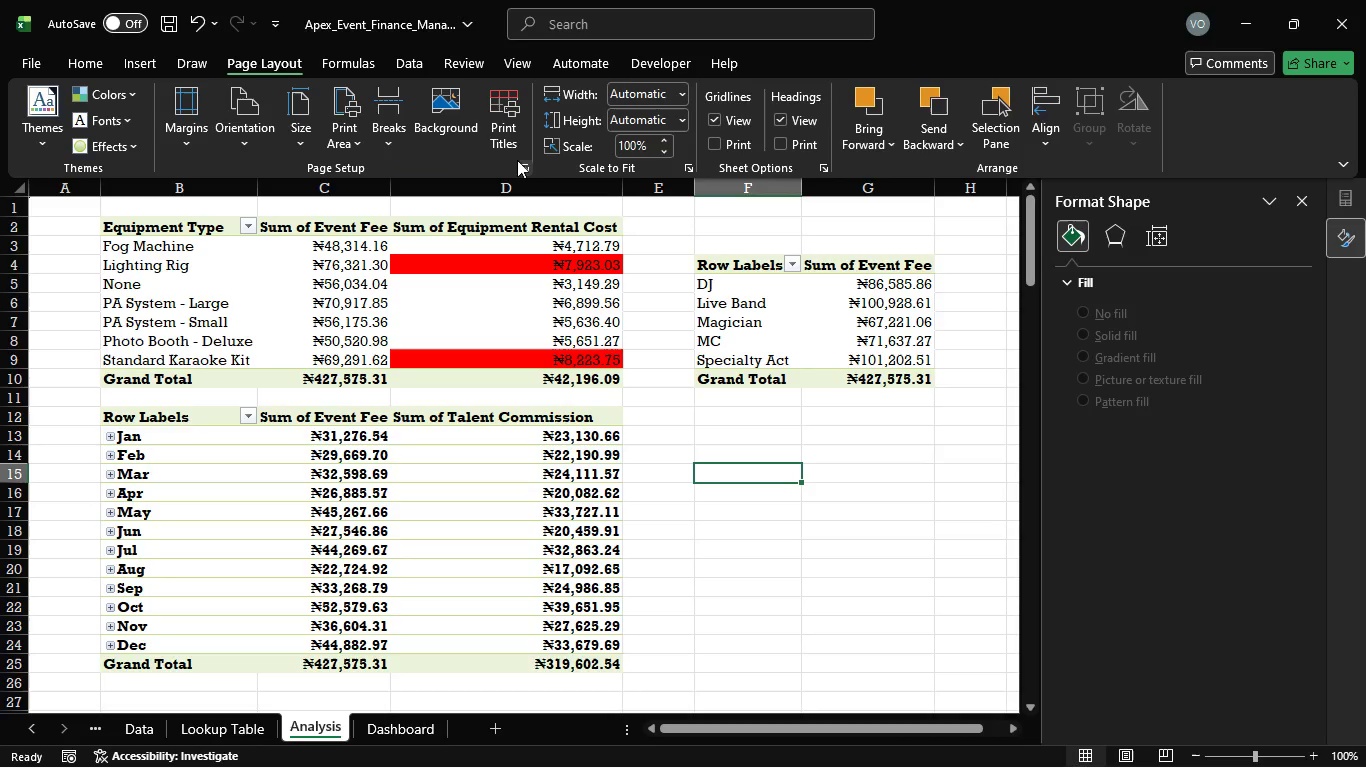 
left_click([521, 165])
 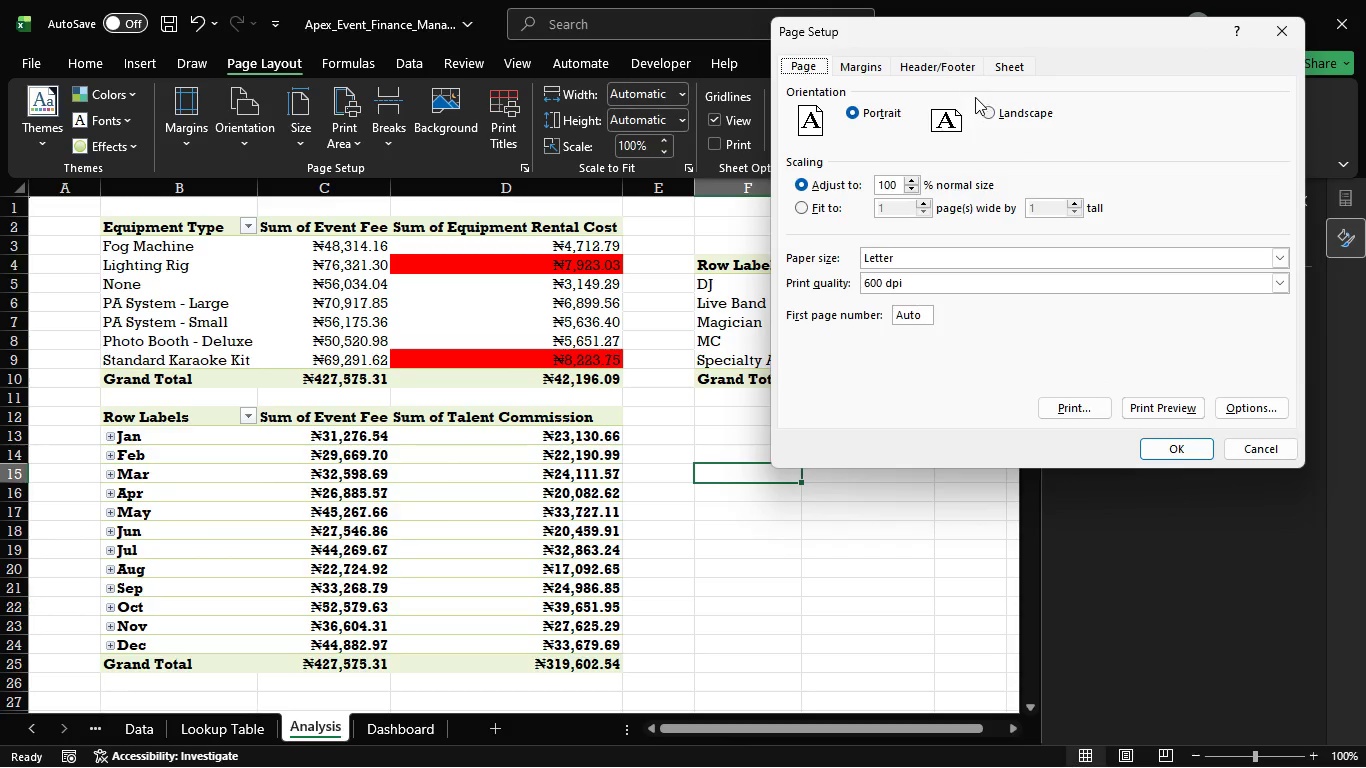 
left_click([988, 115])
 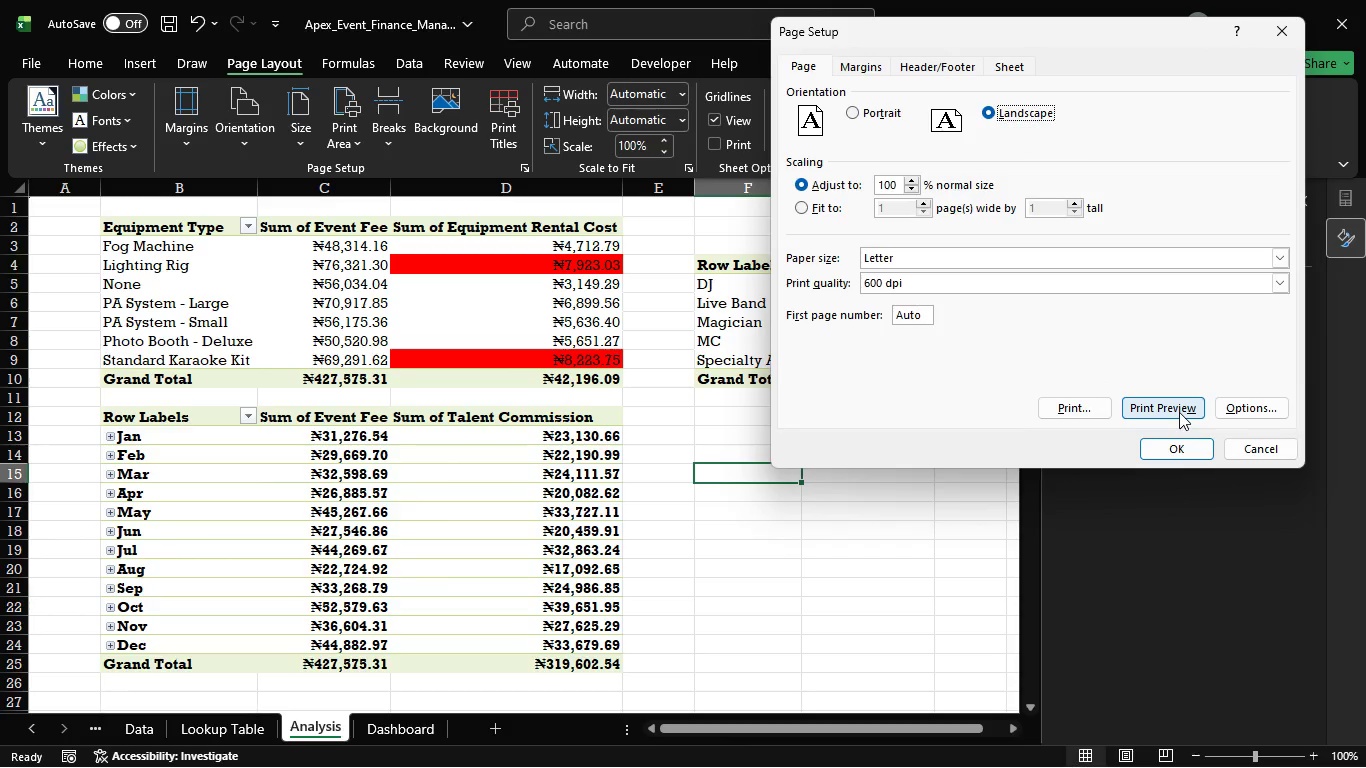 
left_click([1179, 412])
 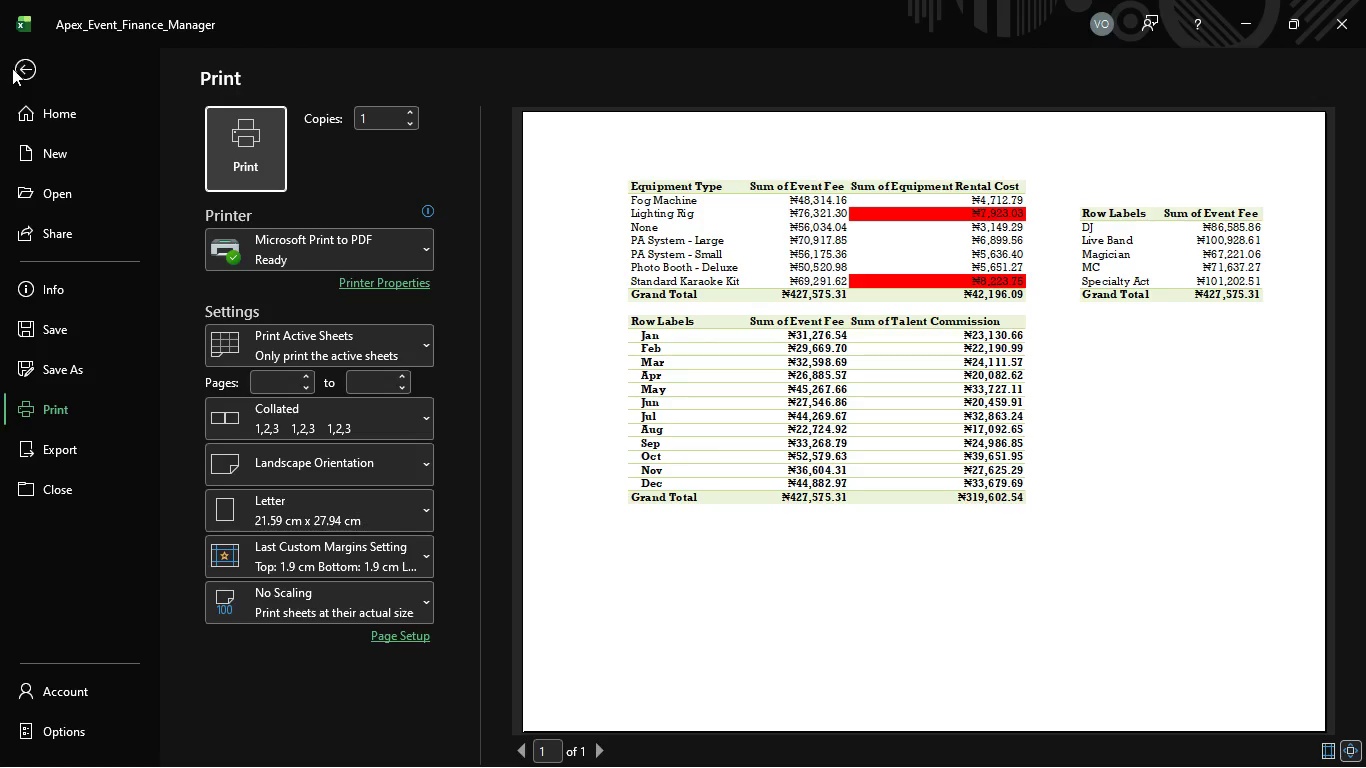 
wait(6.69)
 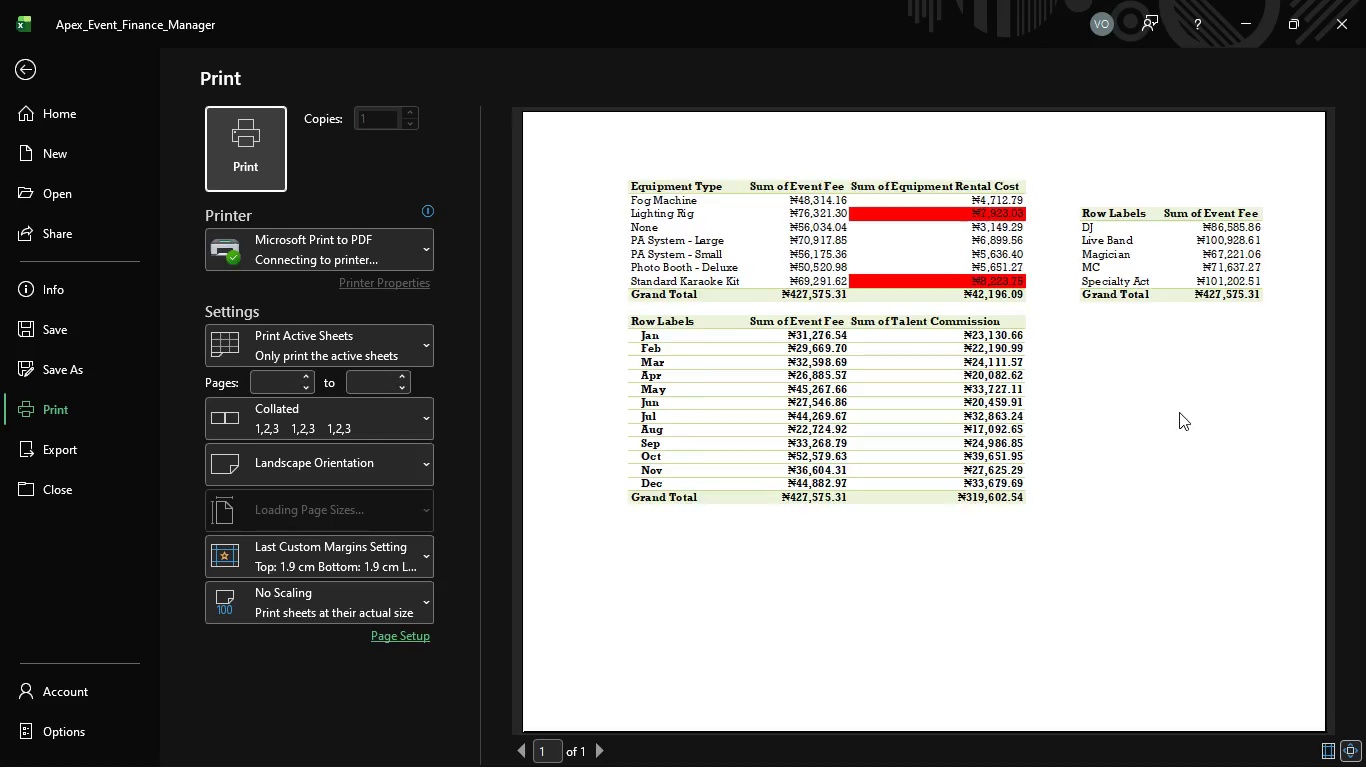 
left_click([19, 71])
 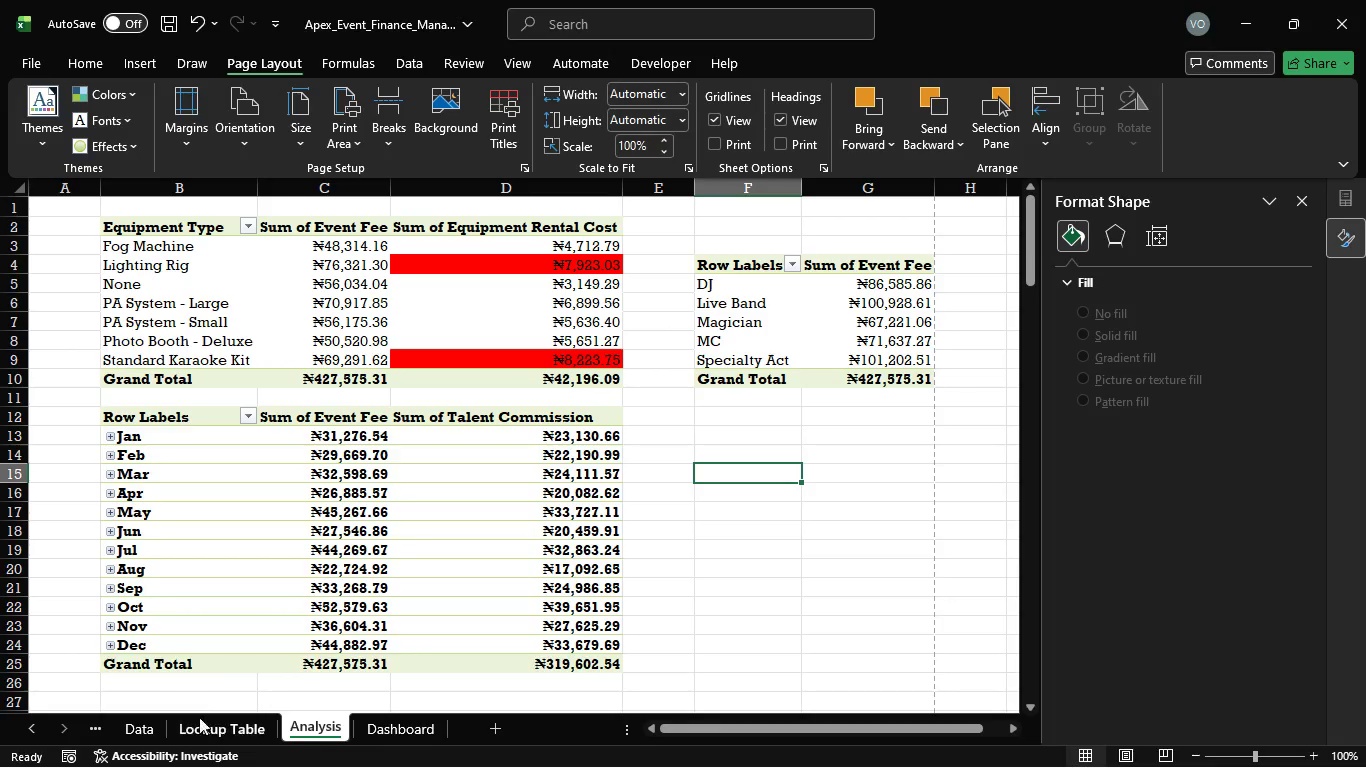 
left_click([214, 731])
 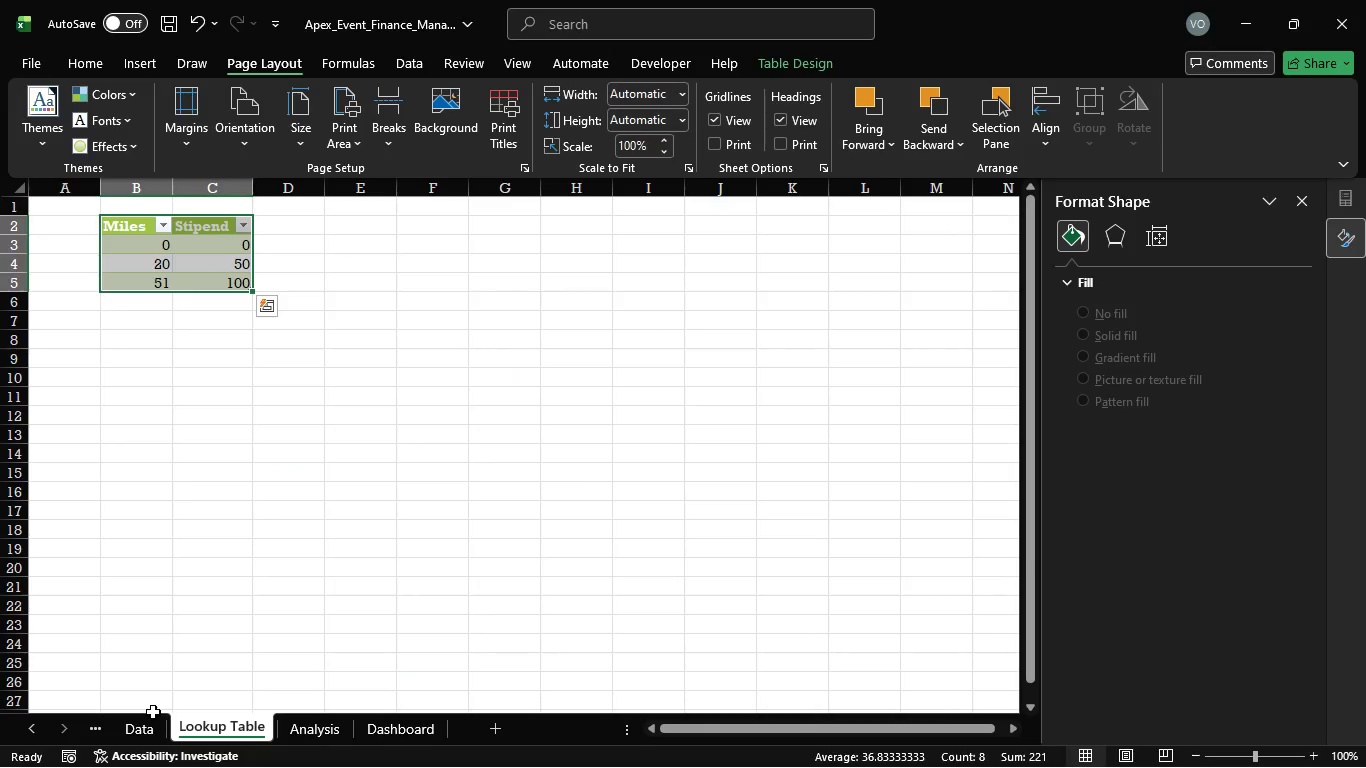 
left_click([148, 727])
 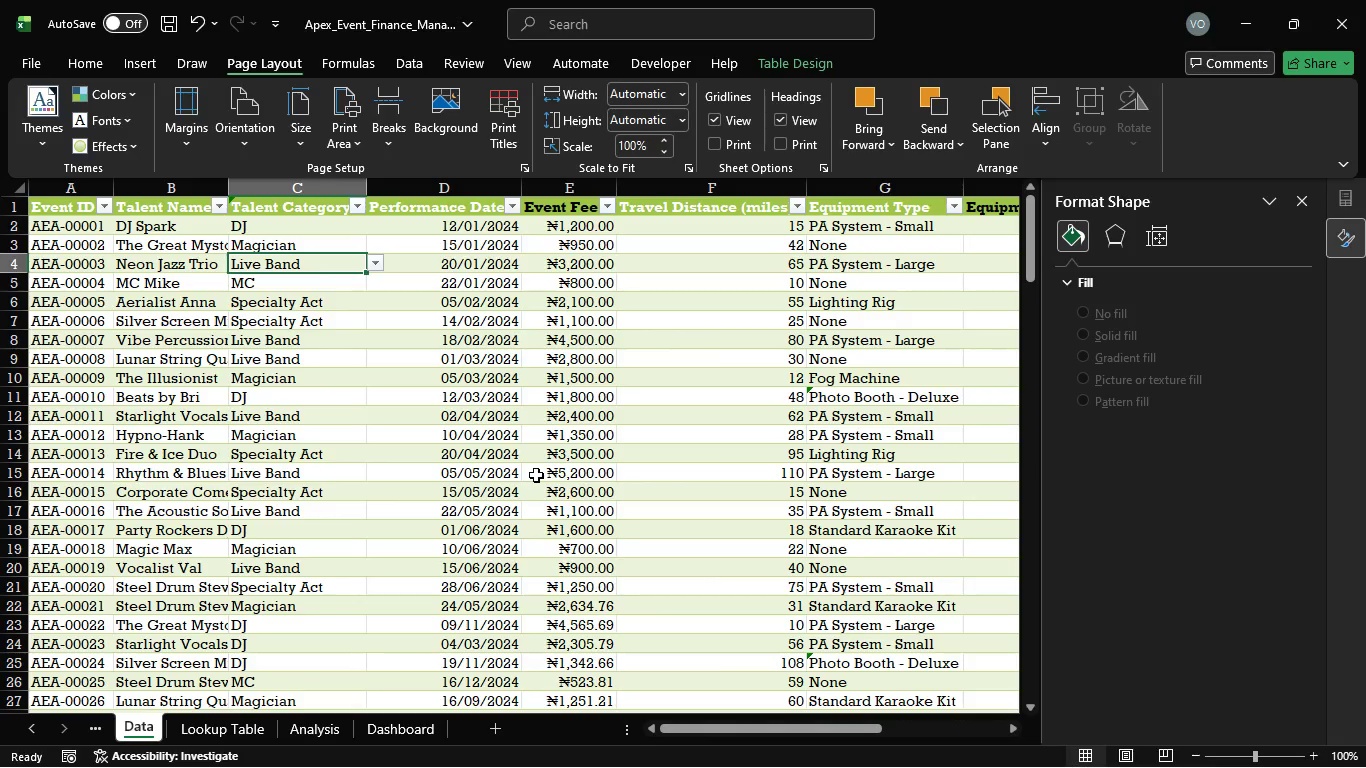 
scroll: coordinate [536, 475], scroll_direction: up, amount: 3.0
 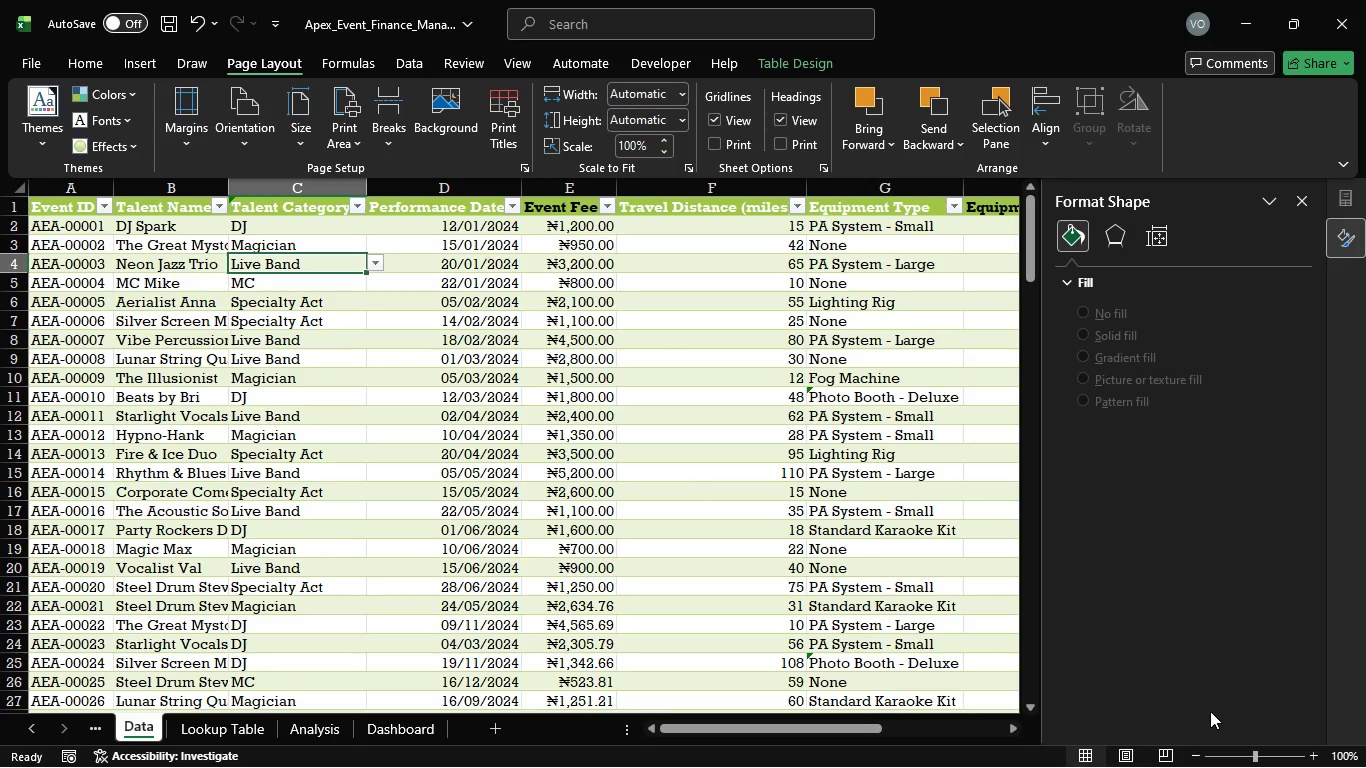 
wait(5.12)
 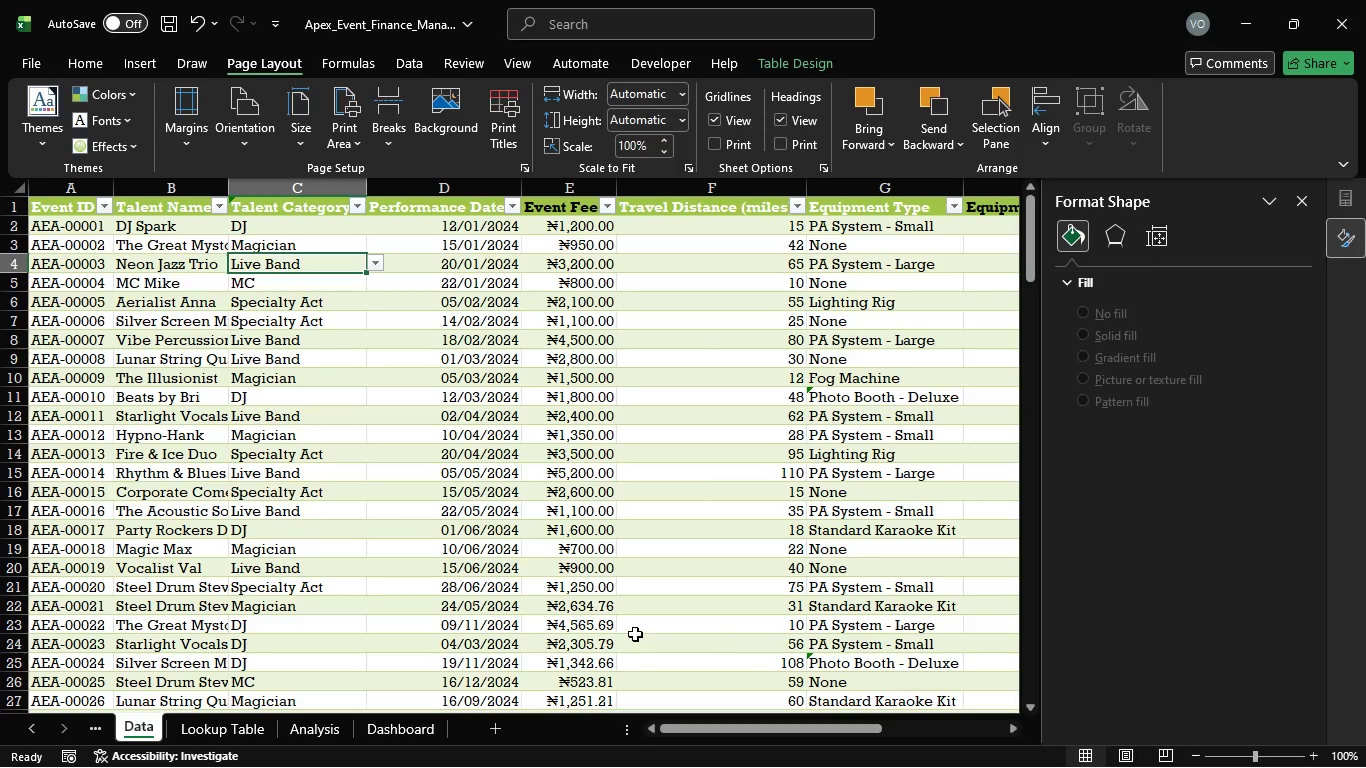 
double_click([1198, 749])
 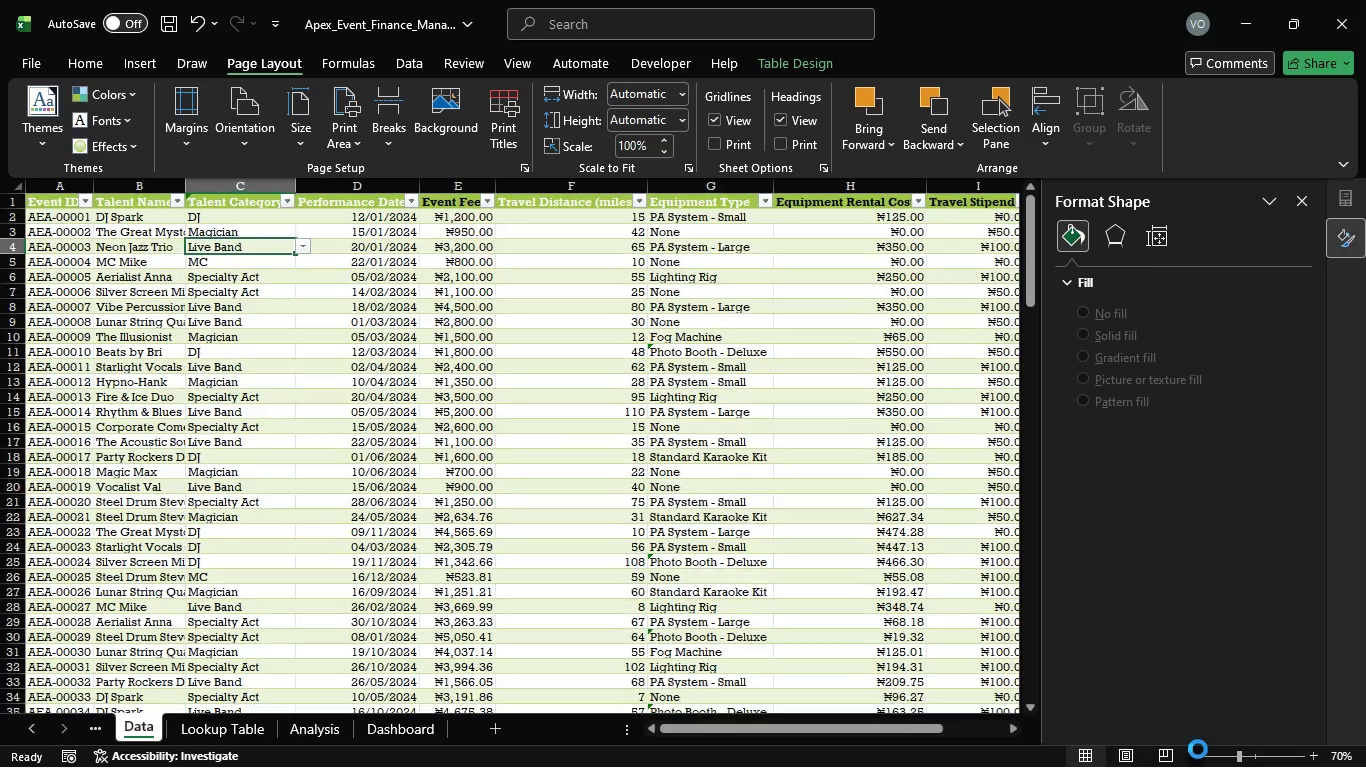 
triple_click([1198, 749])
 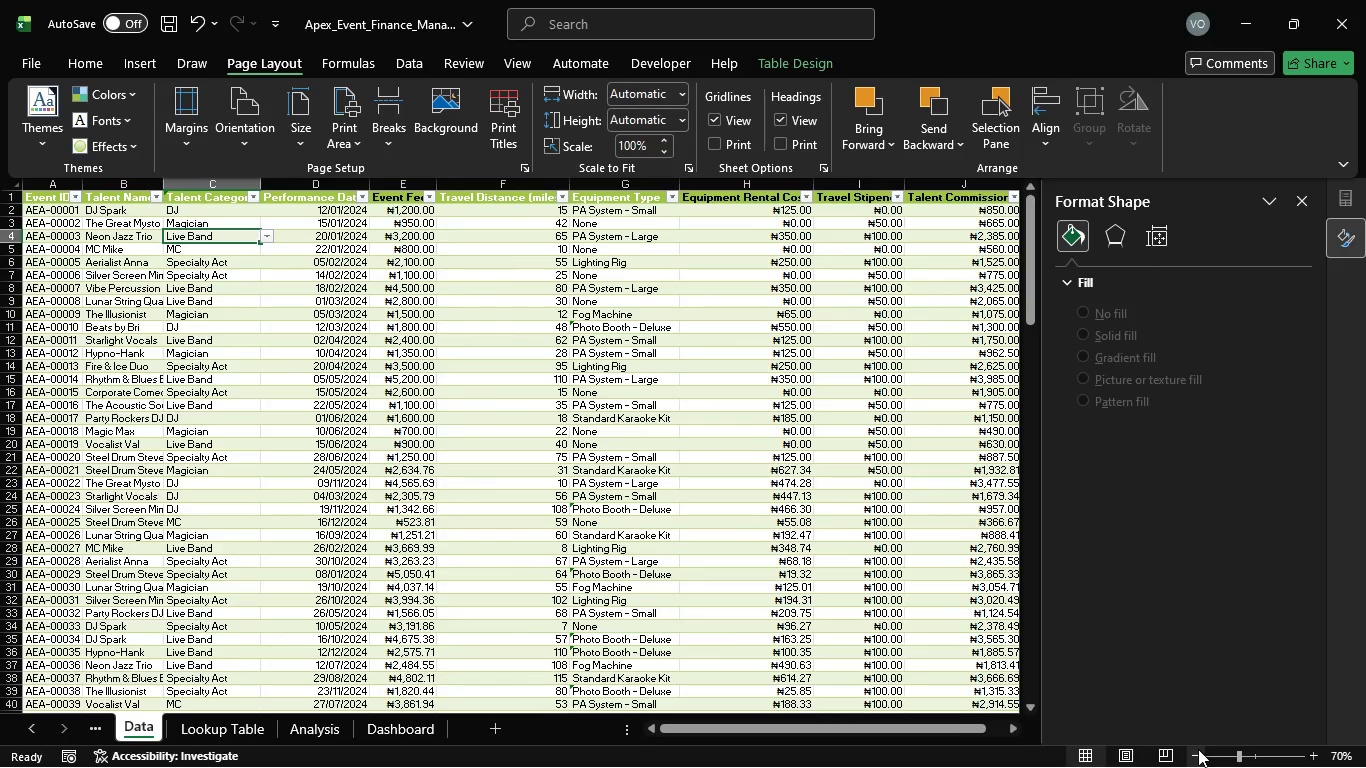 
left_click([1198, 749])